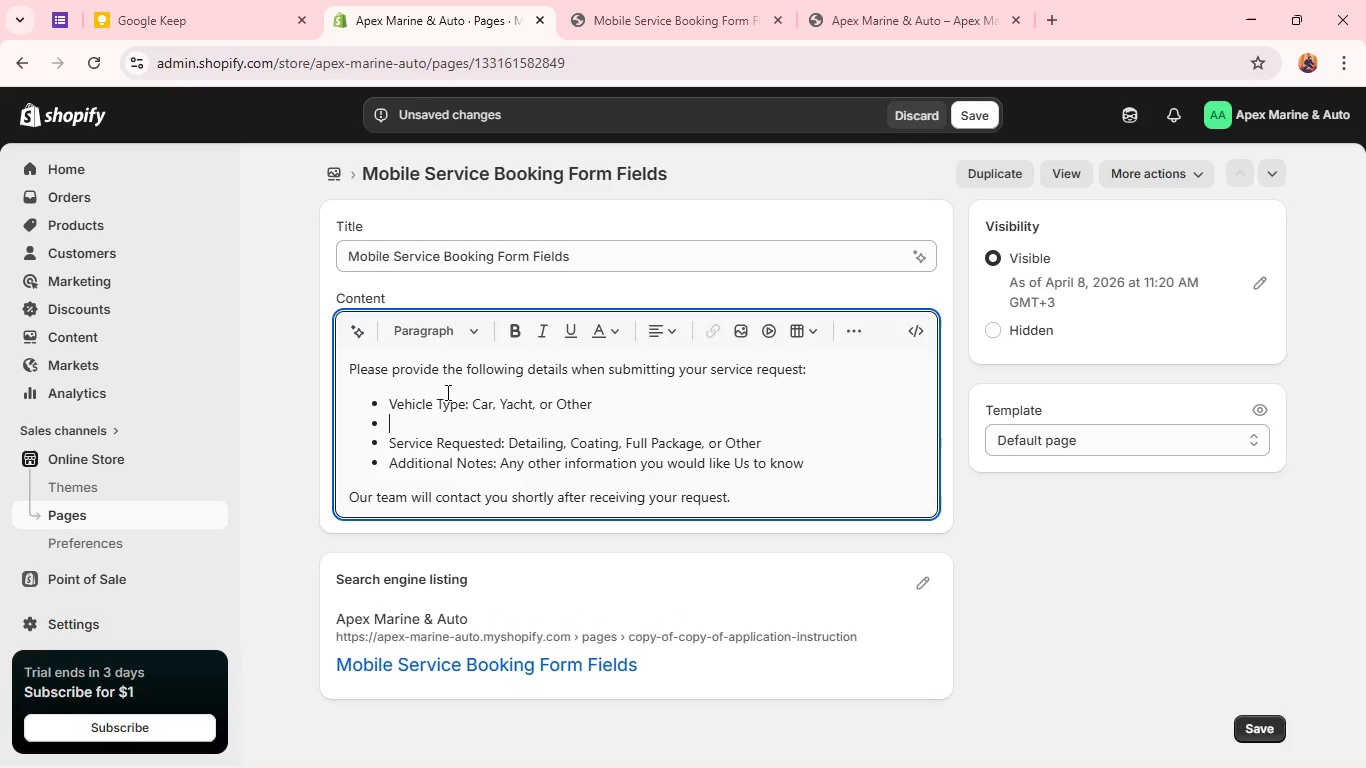 
key(Backspace)
 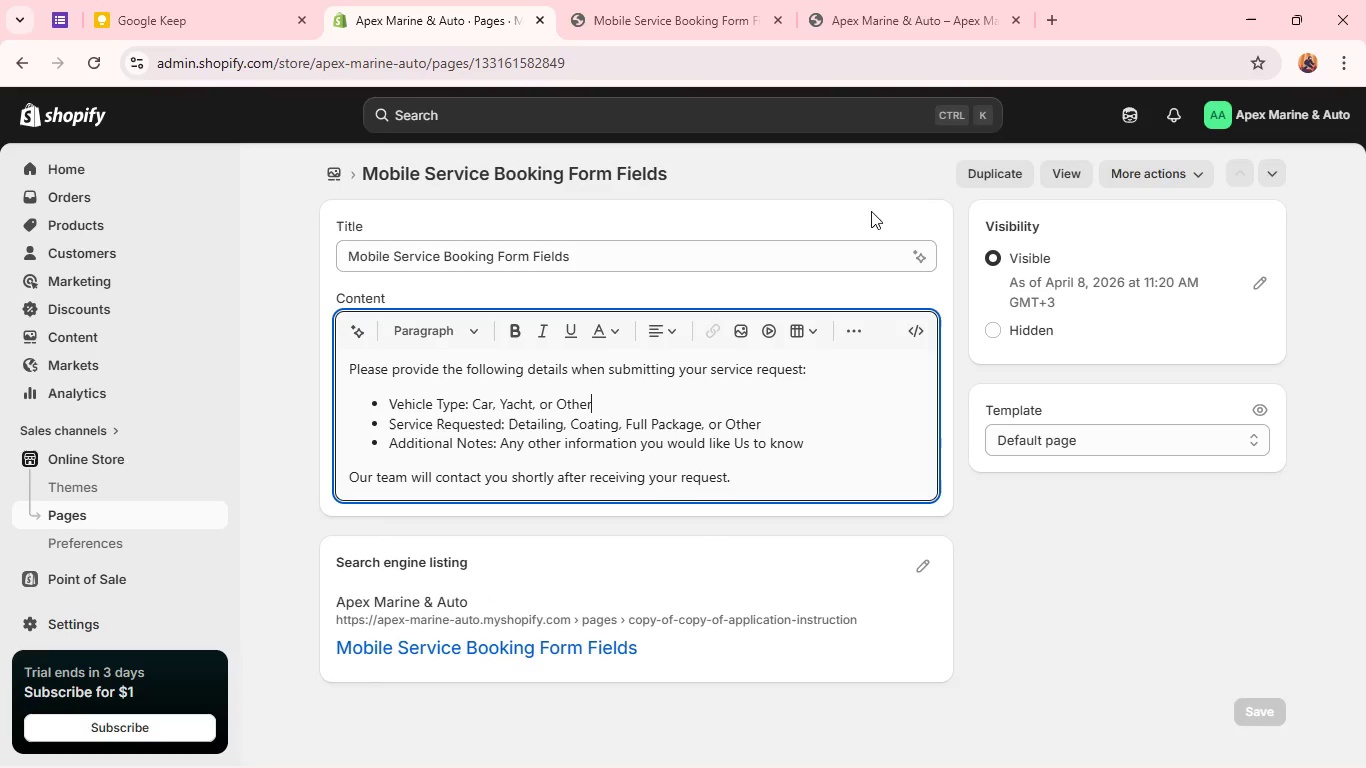 
left_click([747, 422])
 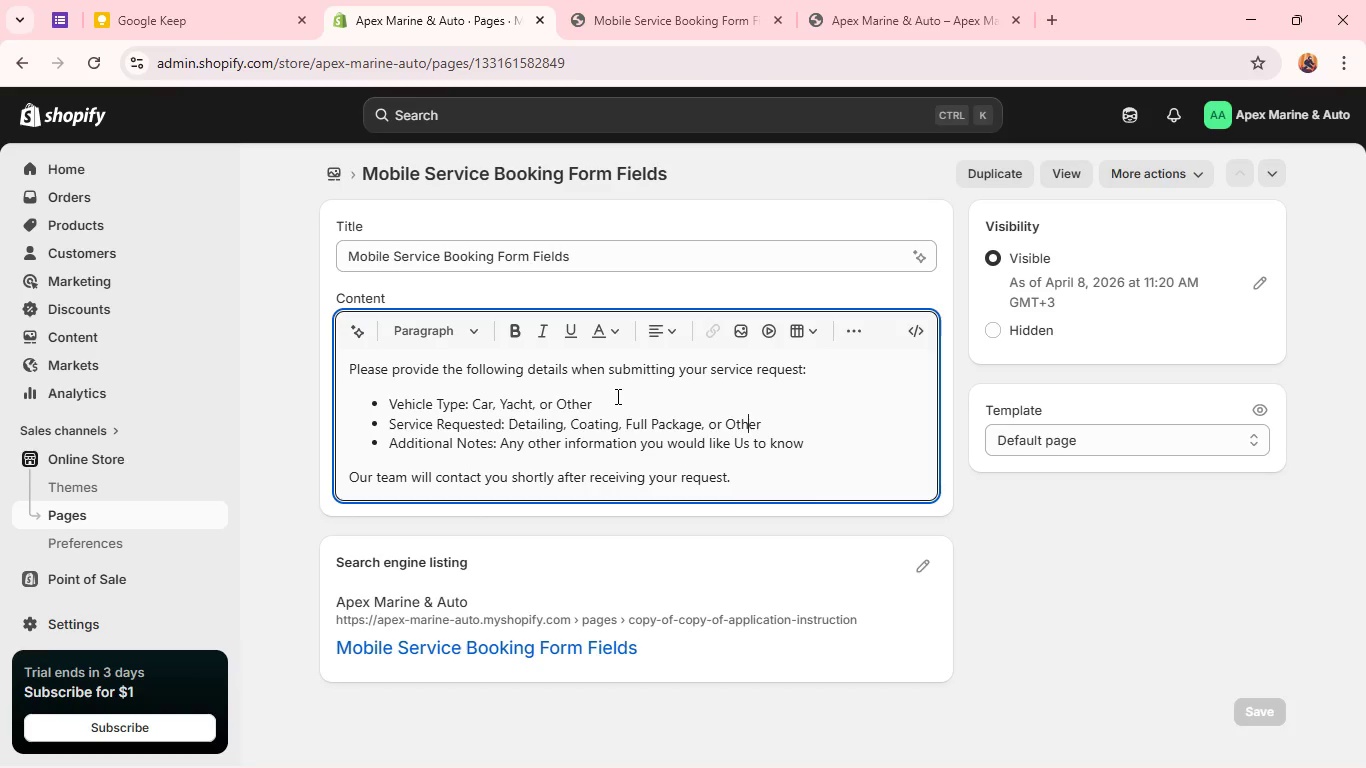 
wait(13.64)
 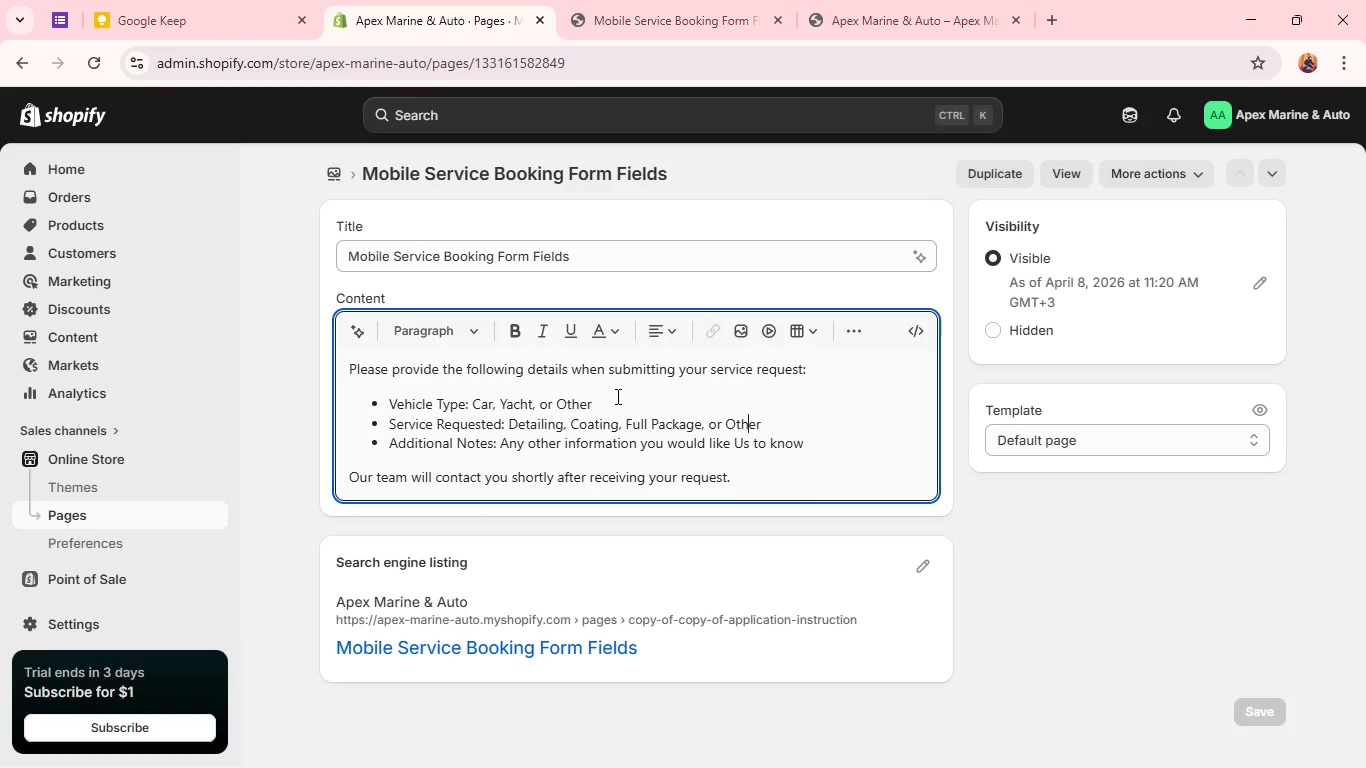 
left_click([617, 403])
 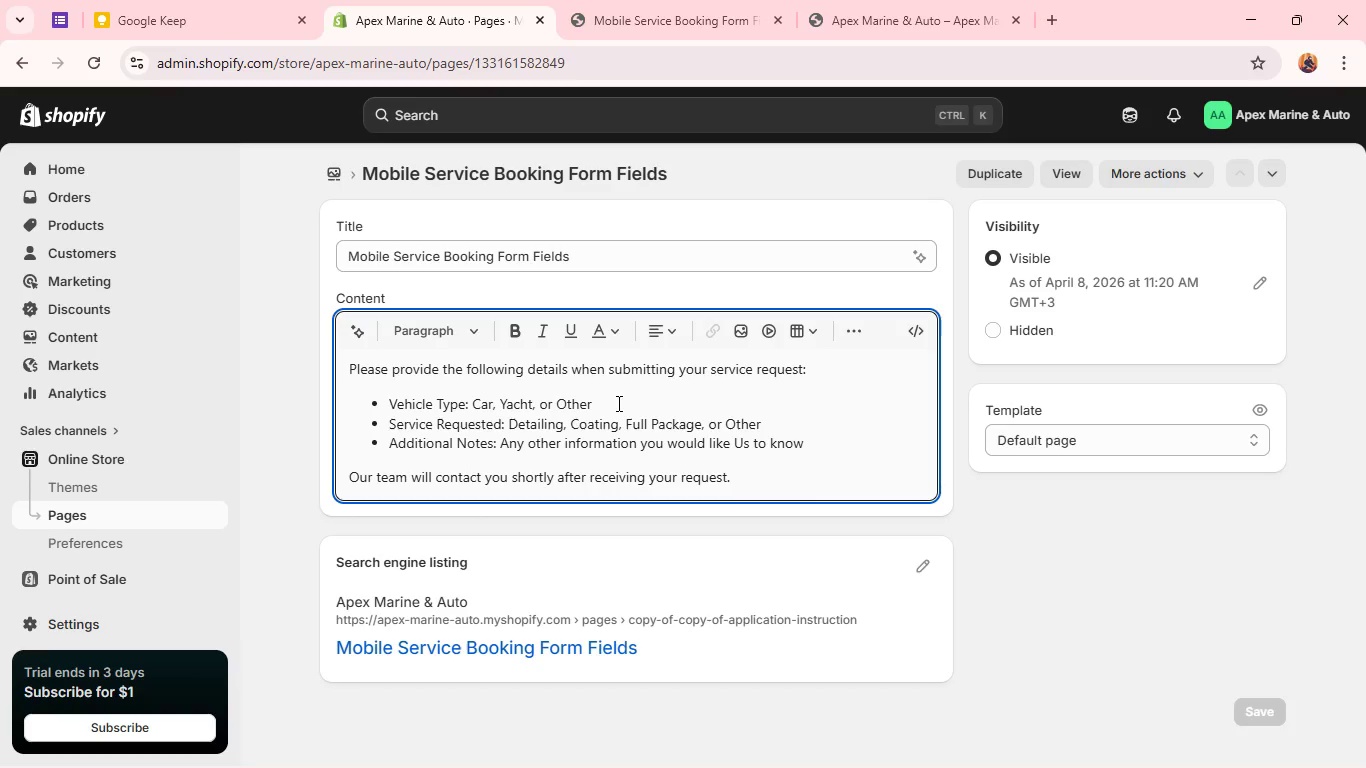 
left_click_drag(start_coordinate=[617, 403], to_coordinate=[384, 407])
 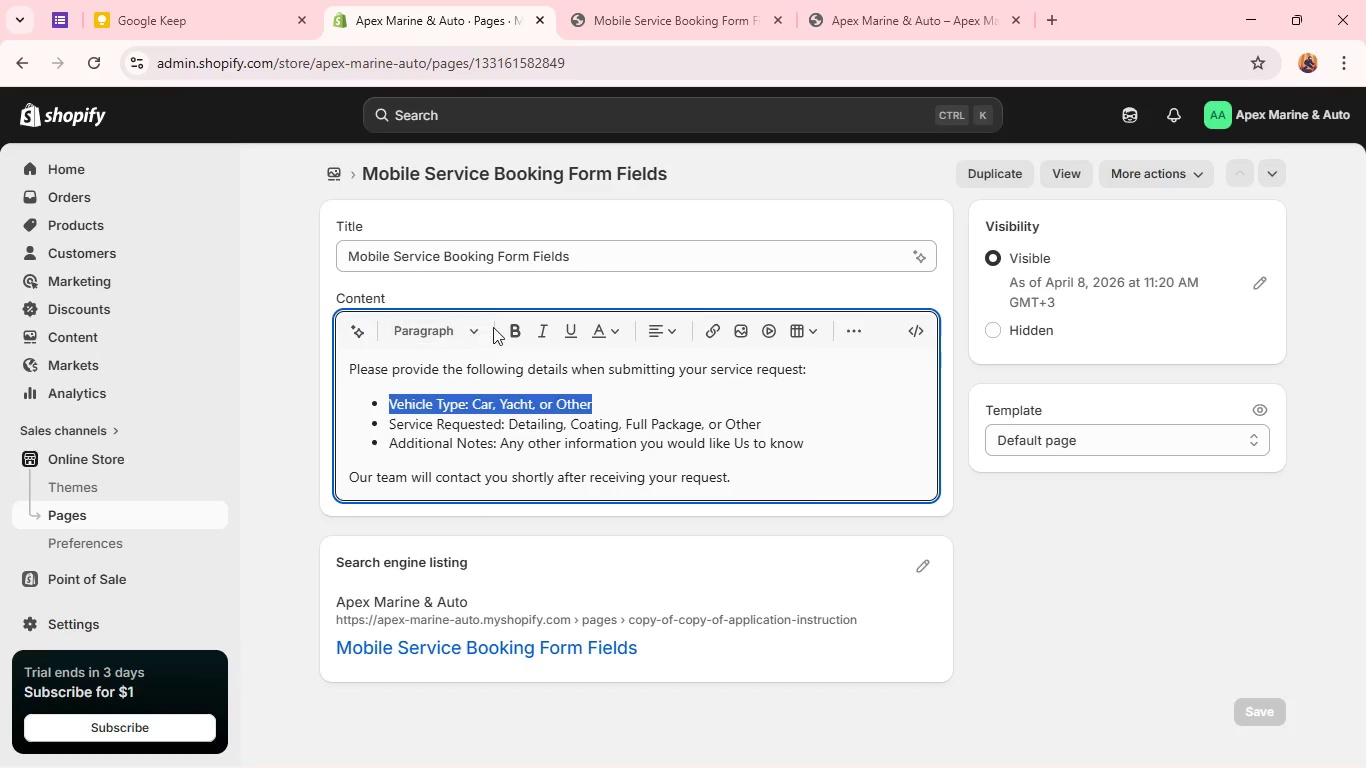 
left_click([474, 331])
 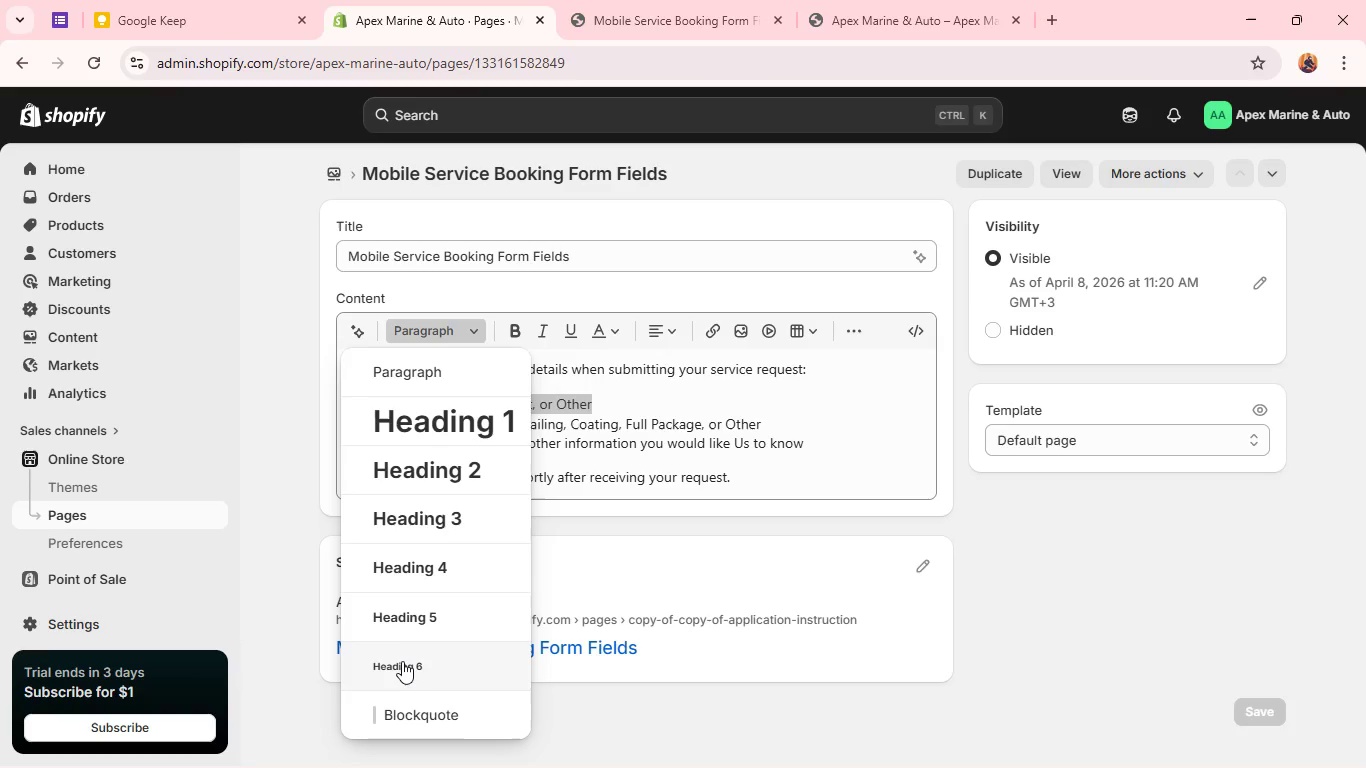 
left_click([408, 625])
 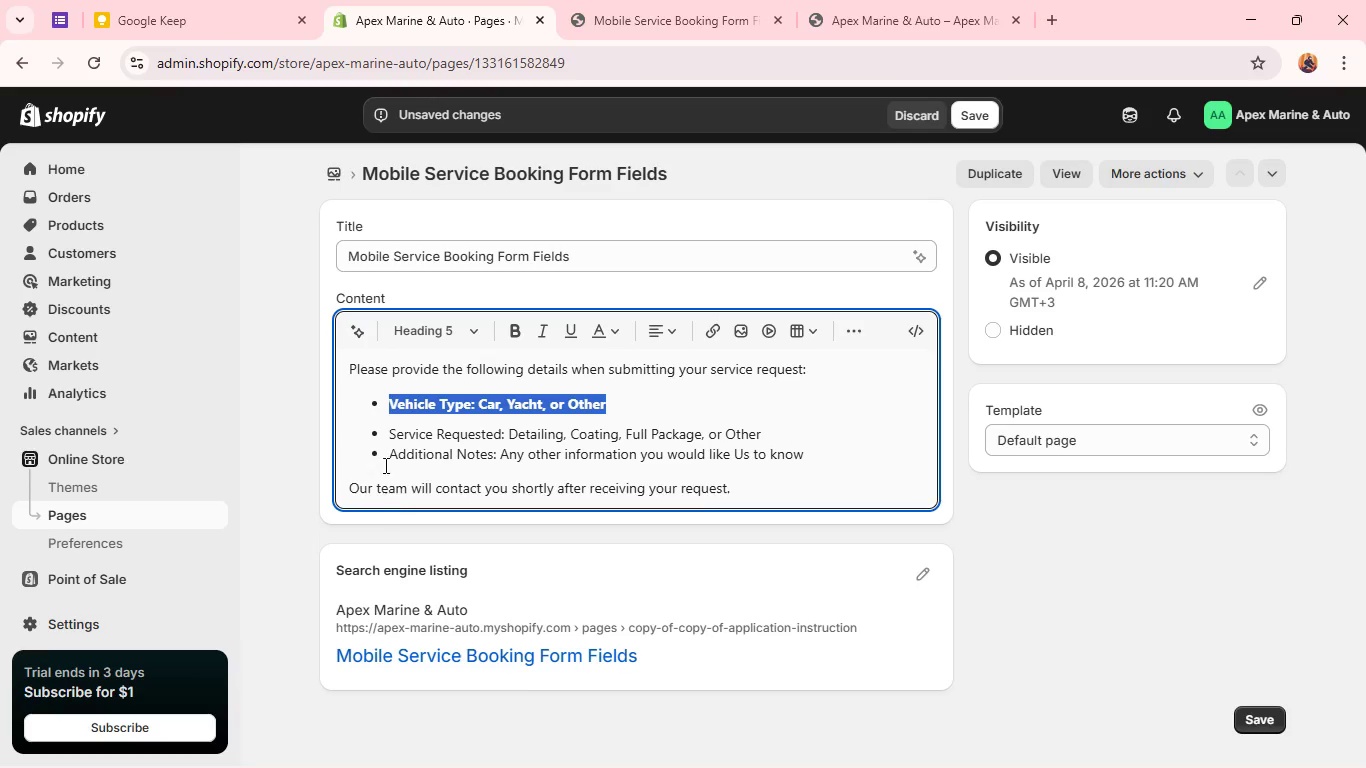 
left_click([384, 418])
 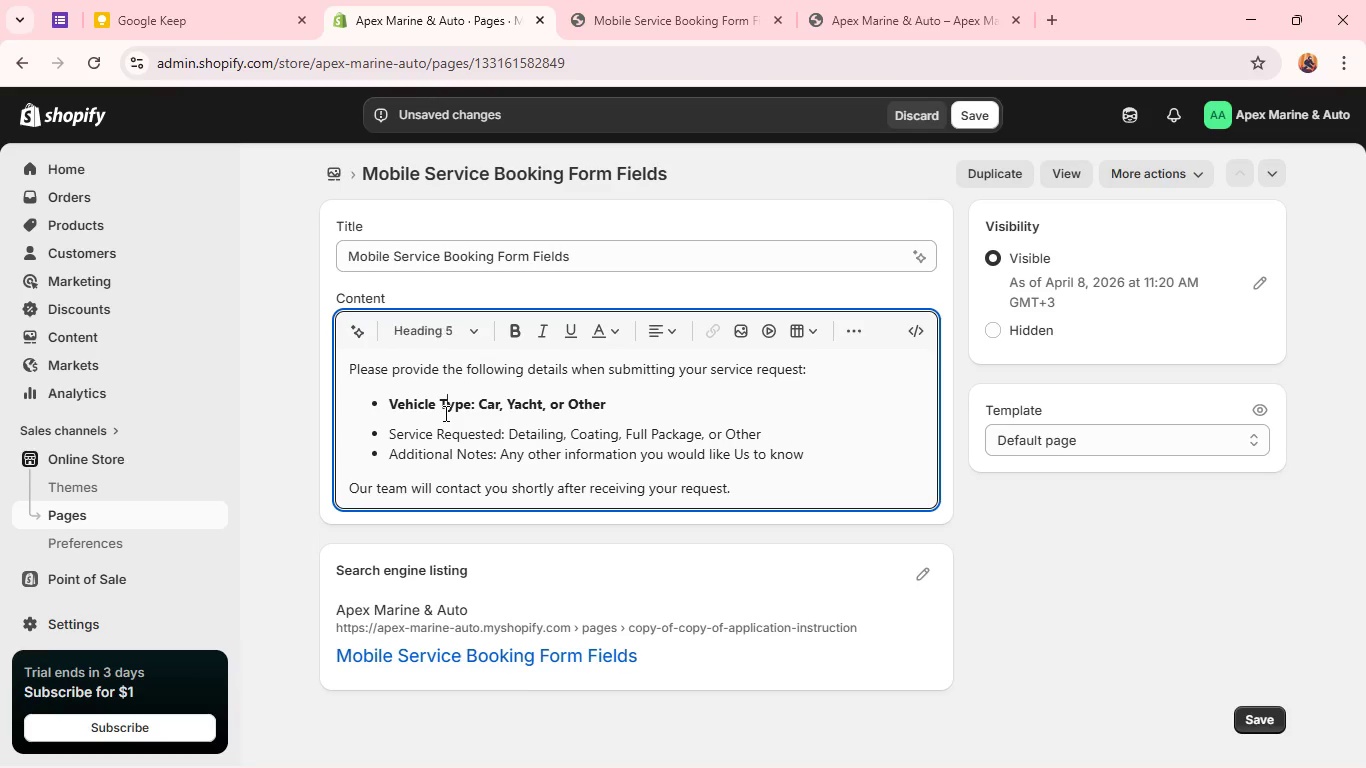 
double_click([444, 413])
 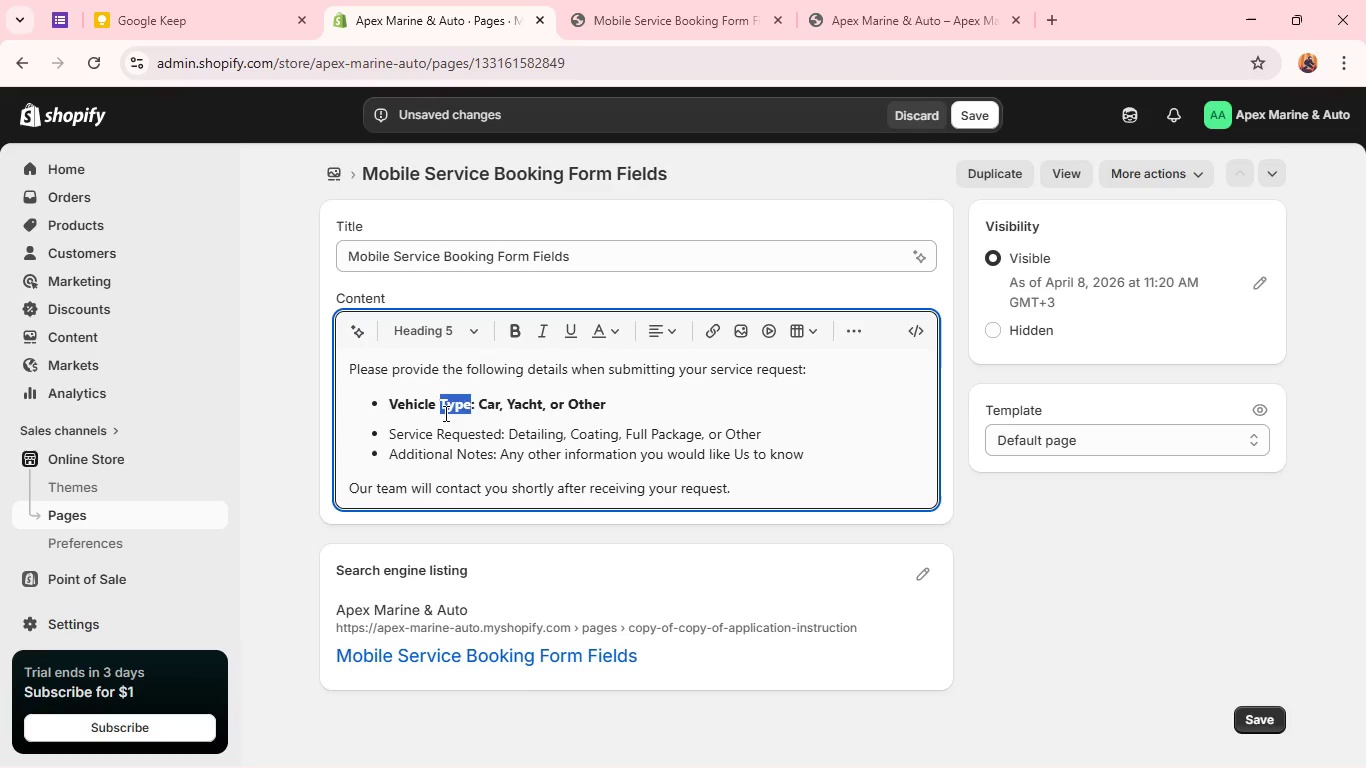 
triple_click([444, 413])
 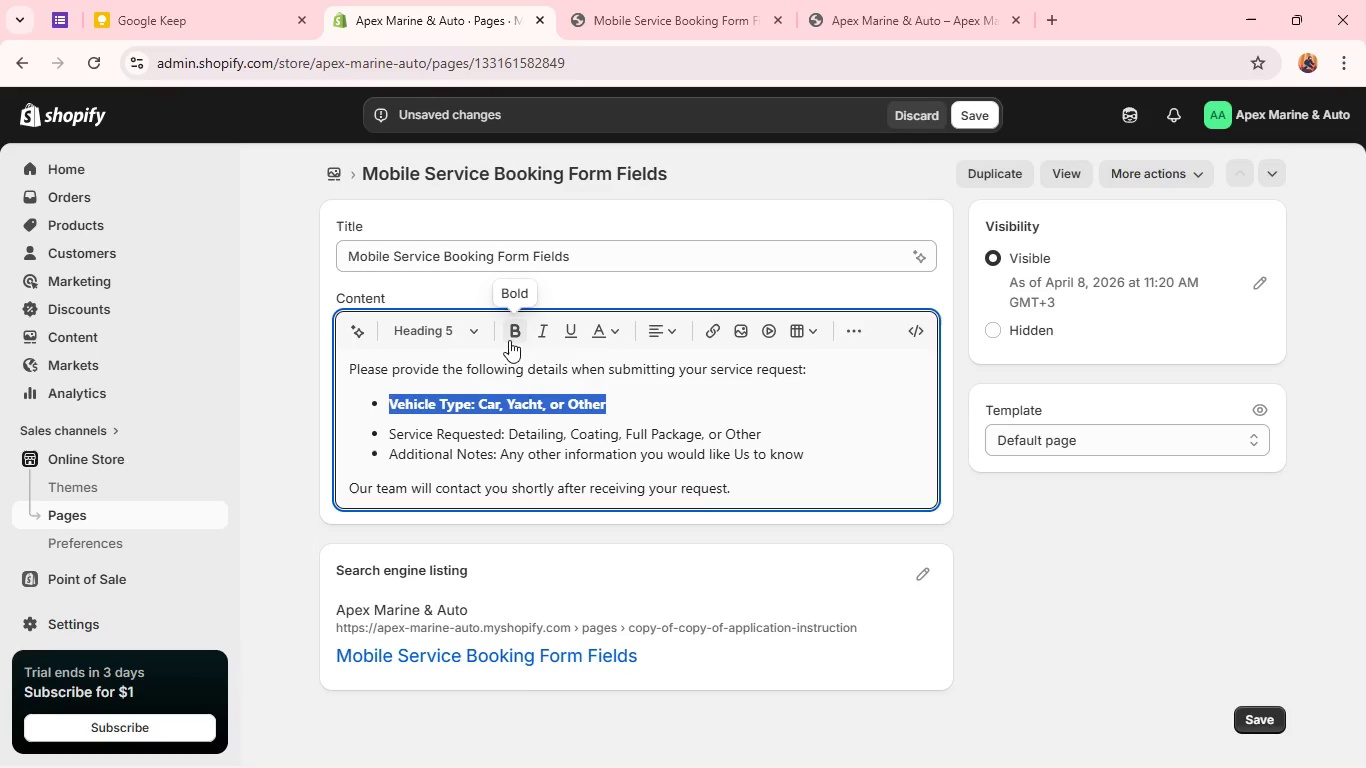 
left_click([513, 335])
 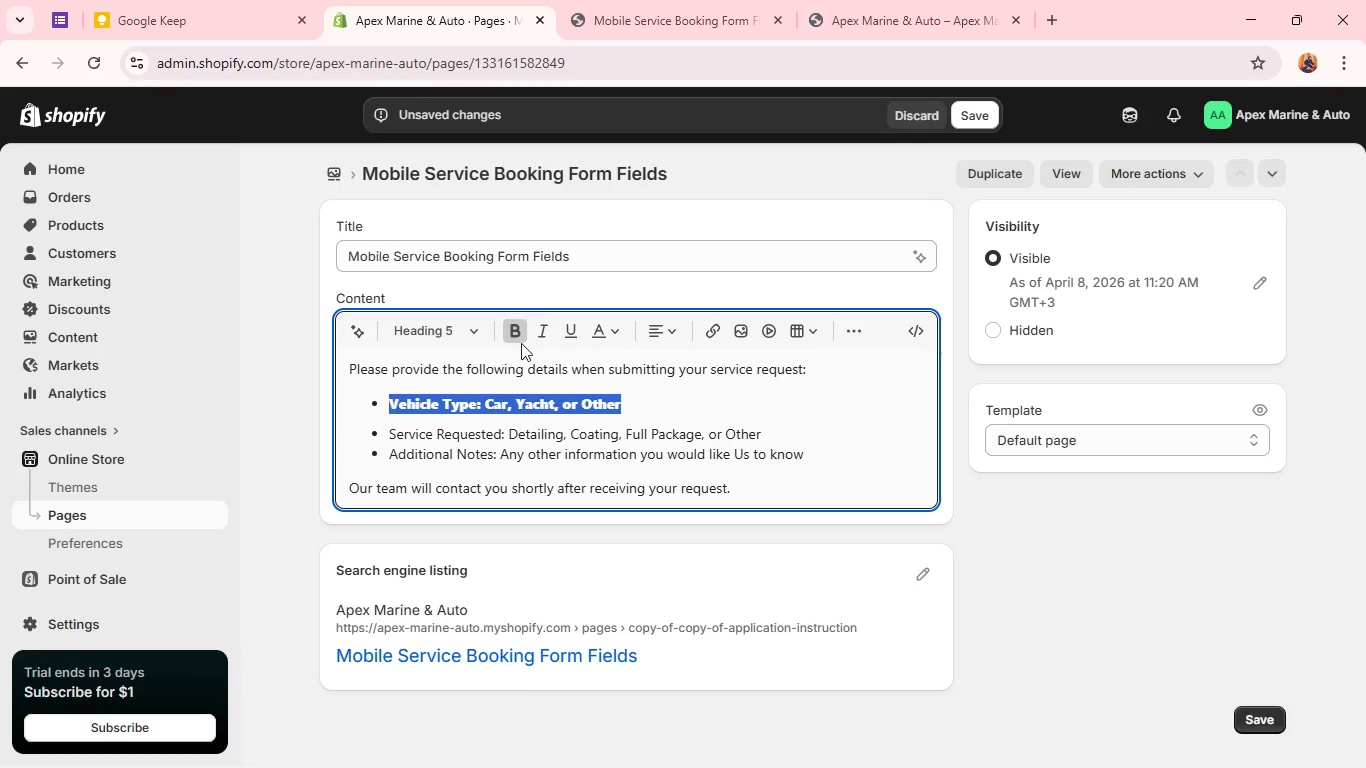 
left_click([520, 332])
 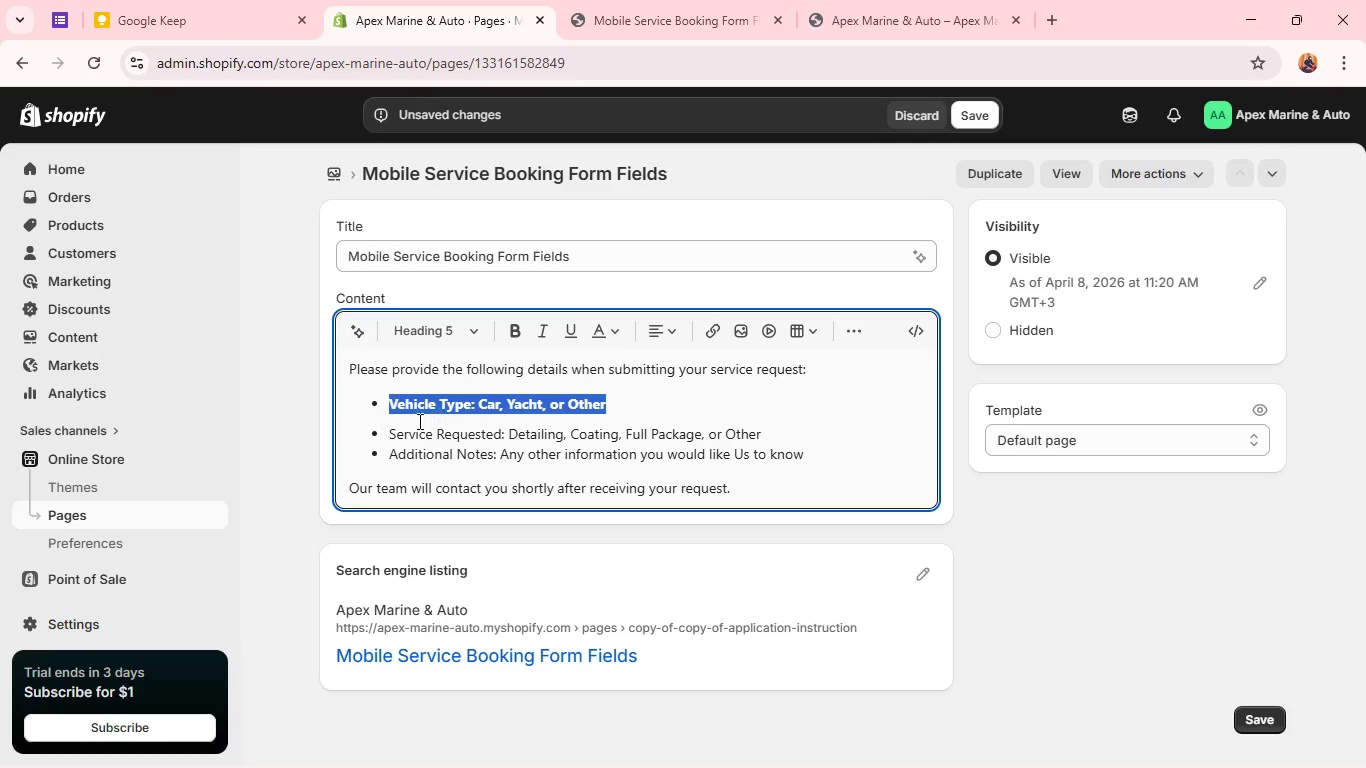 
left_click([414, 421])
 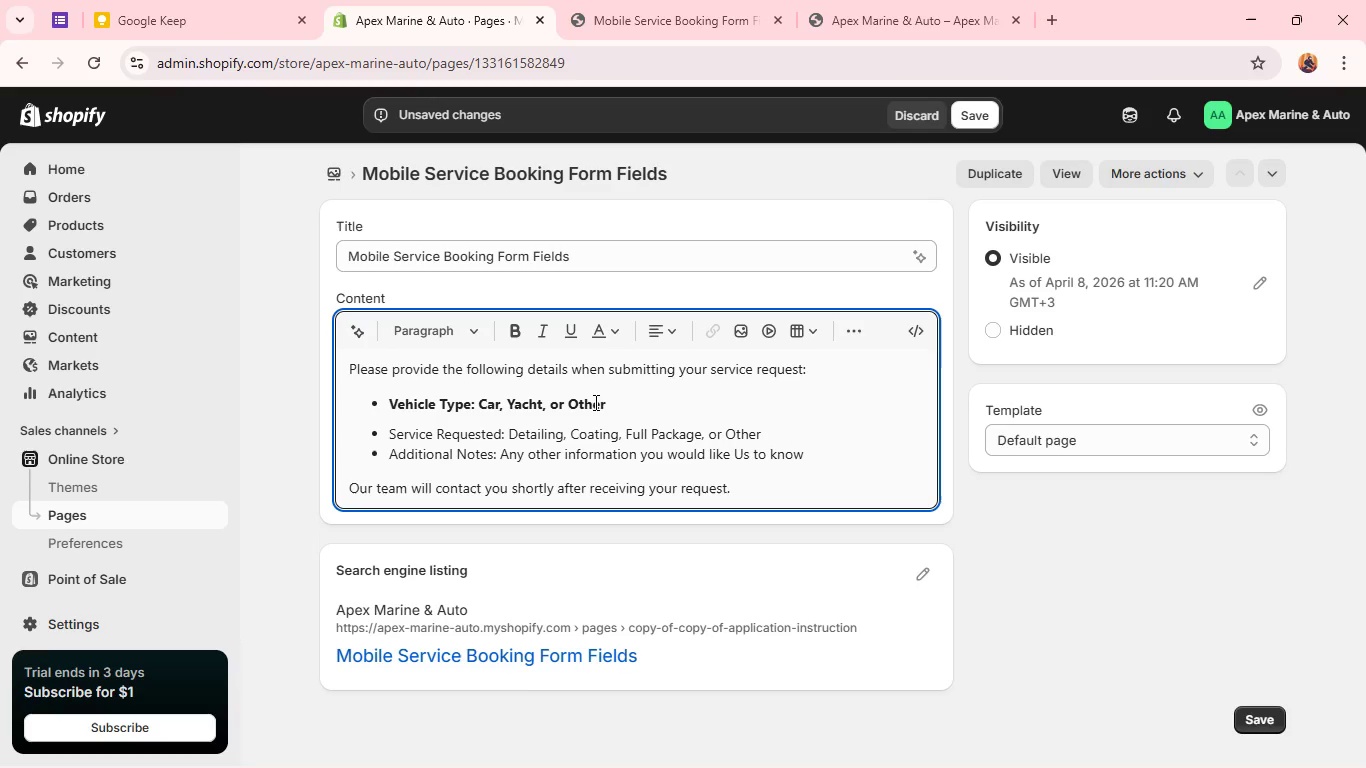 
left_click_drag(start_coordinate=[606, 397], to_coordinate=[365, 400])
 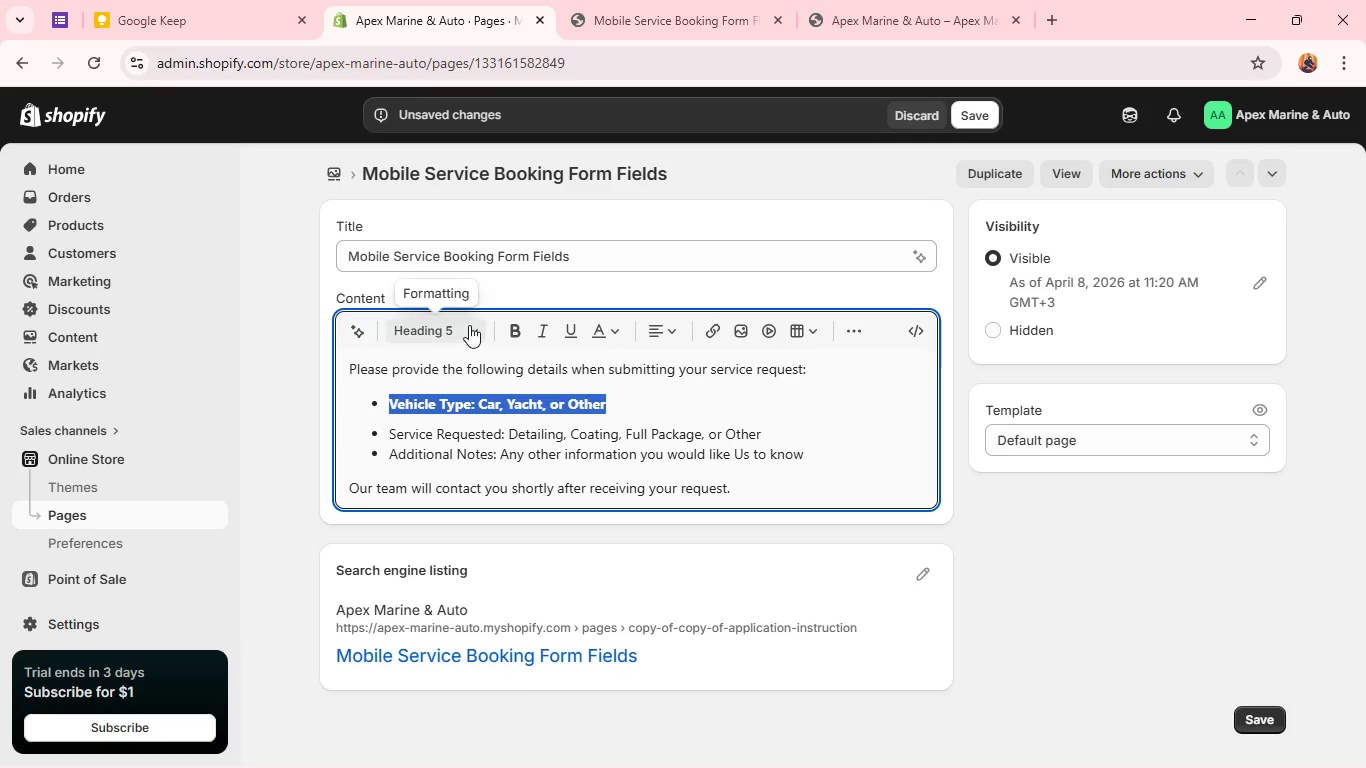 
left_click([469, 325])
 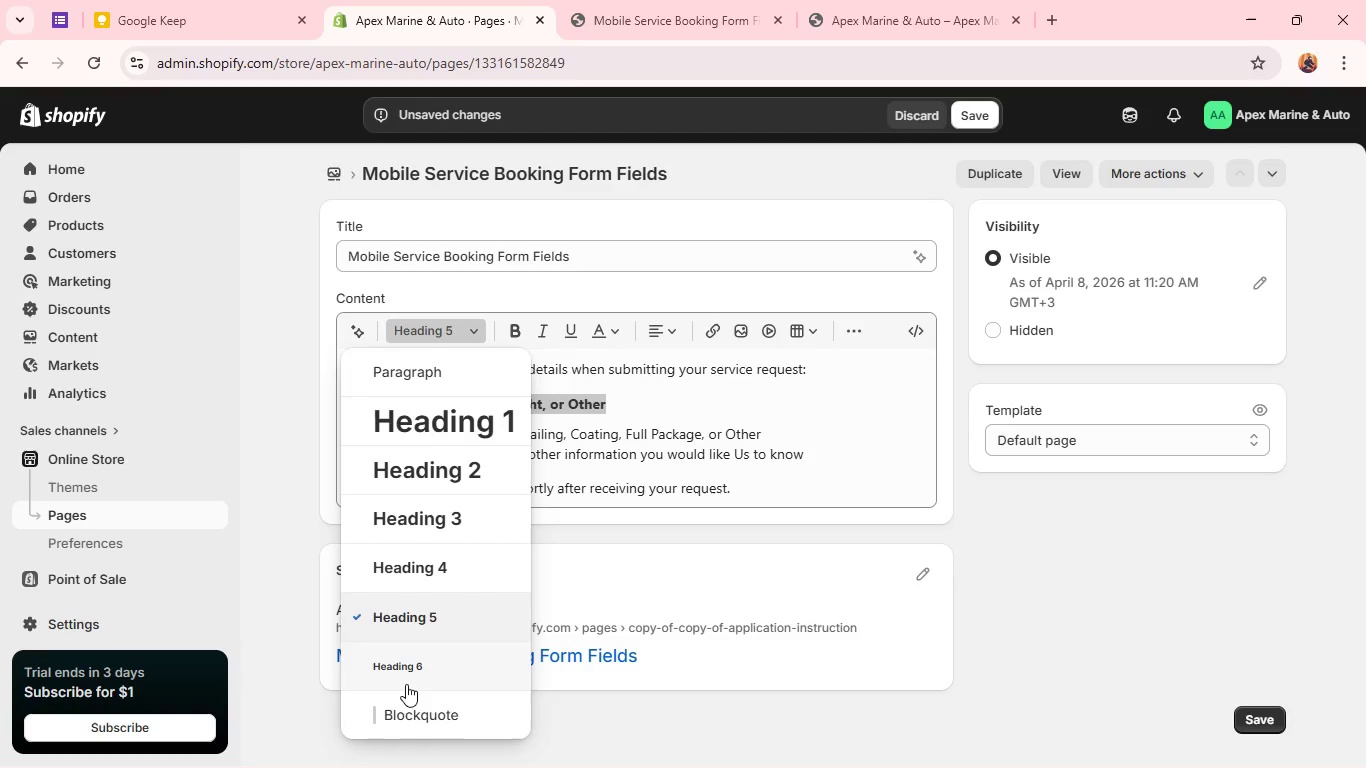 
scroll: coordinate [402, 705], scroll_direction: down, amount: 1.0
 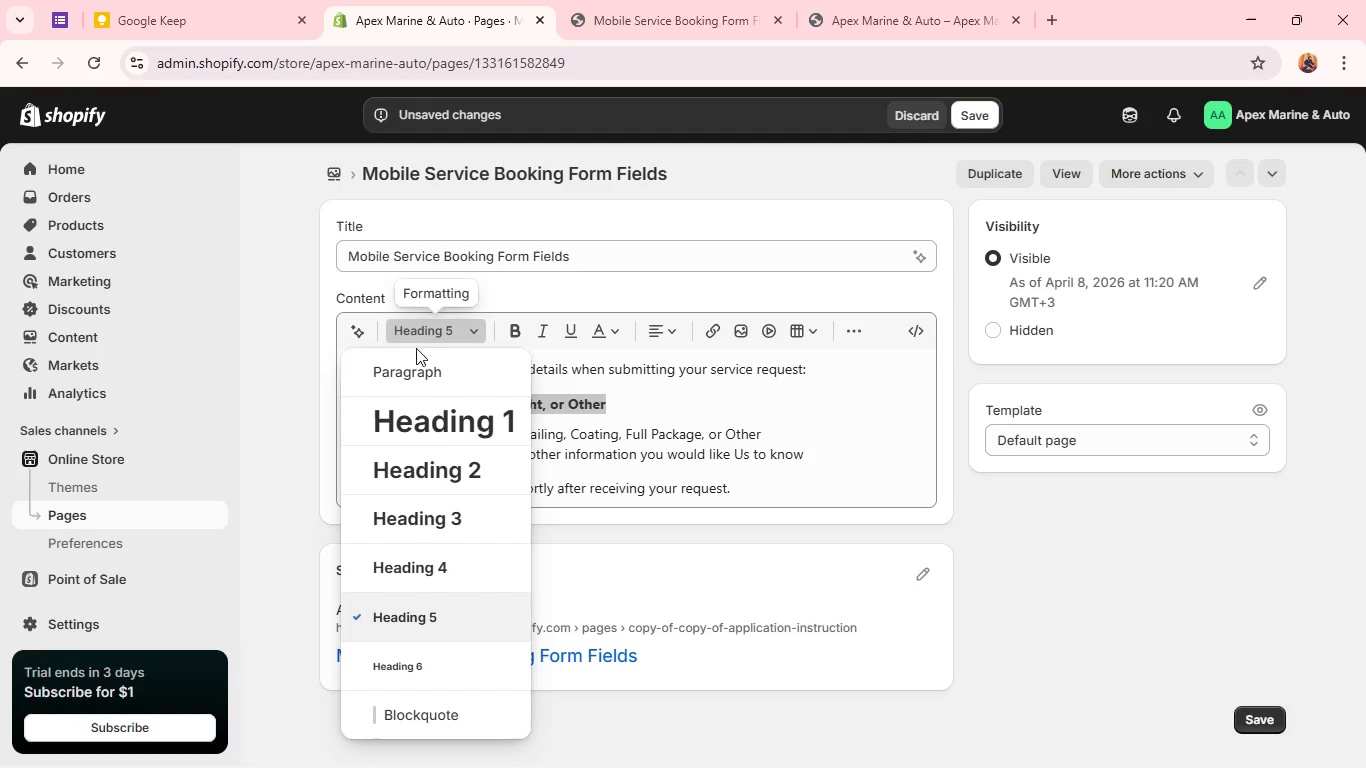 
left_click([418, 364])
 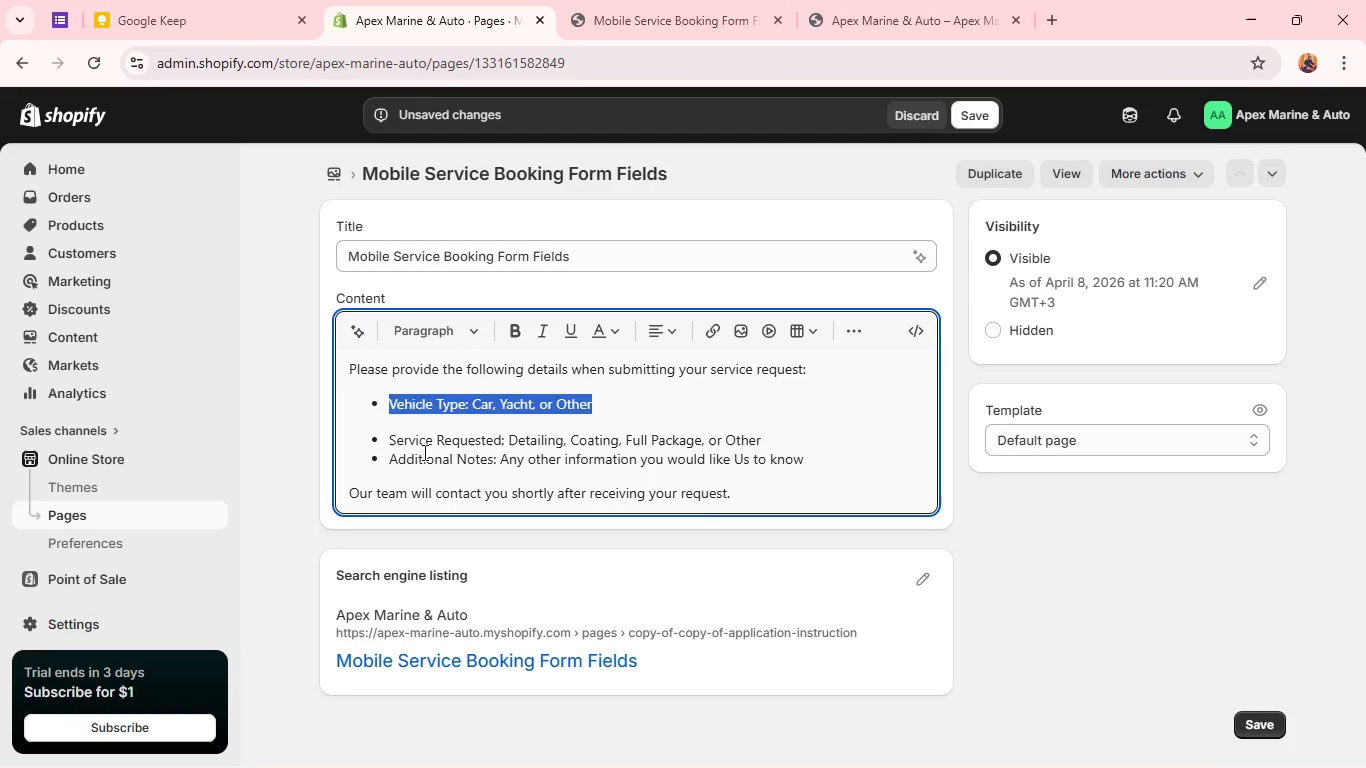 
left_click([389, 421])
 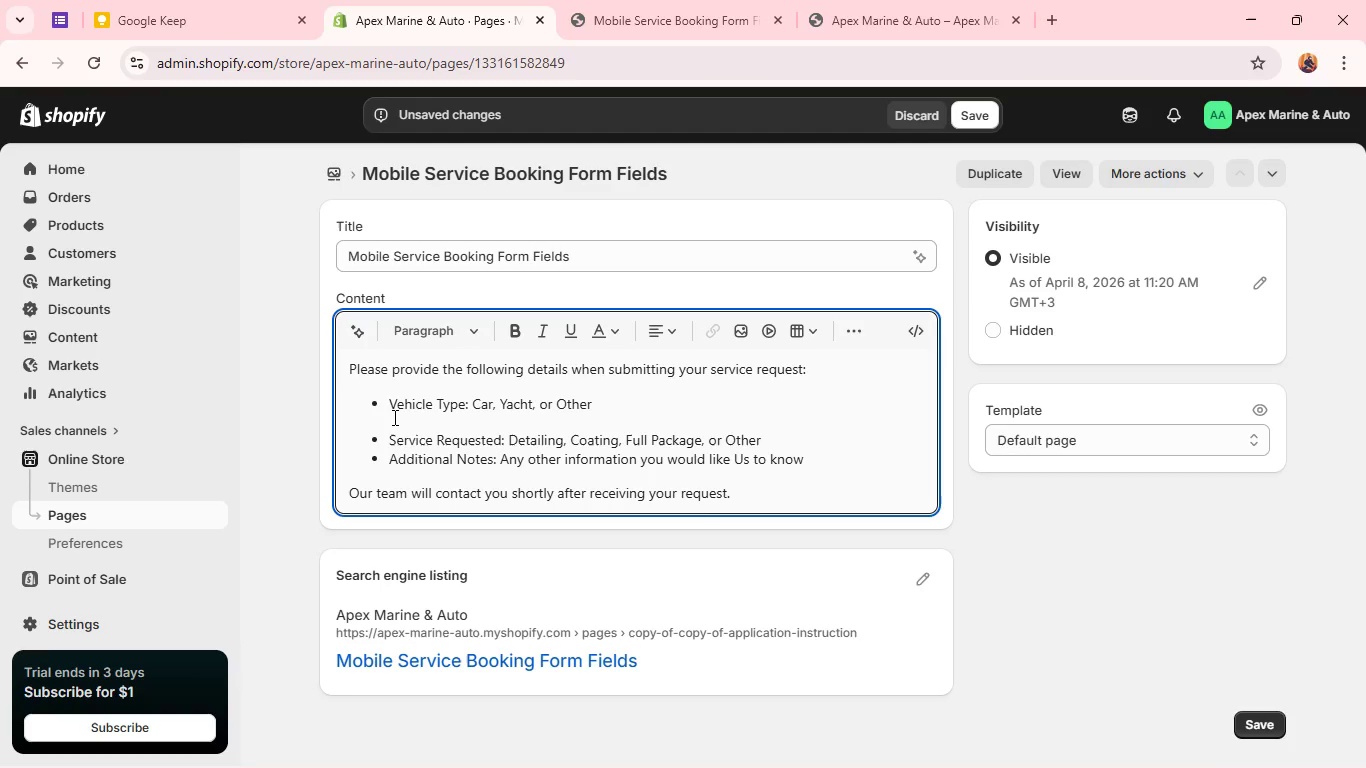 
left_click([393, 417])
 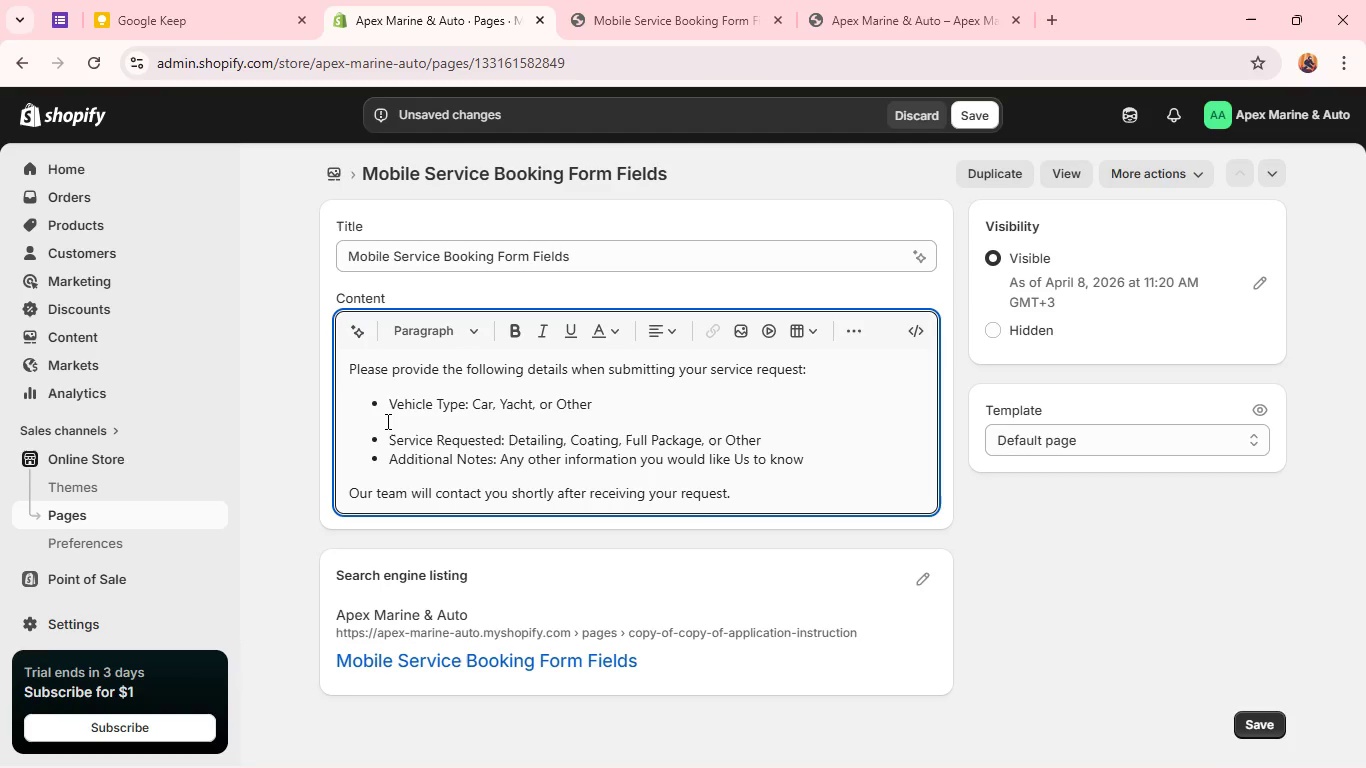 
left_click([386, 421])
 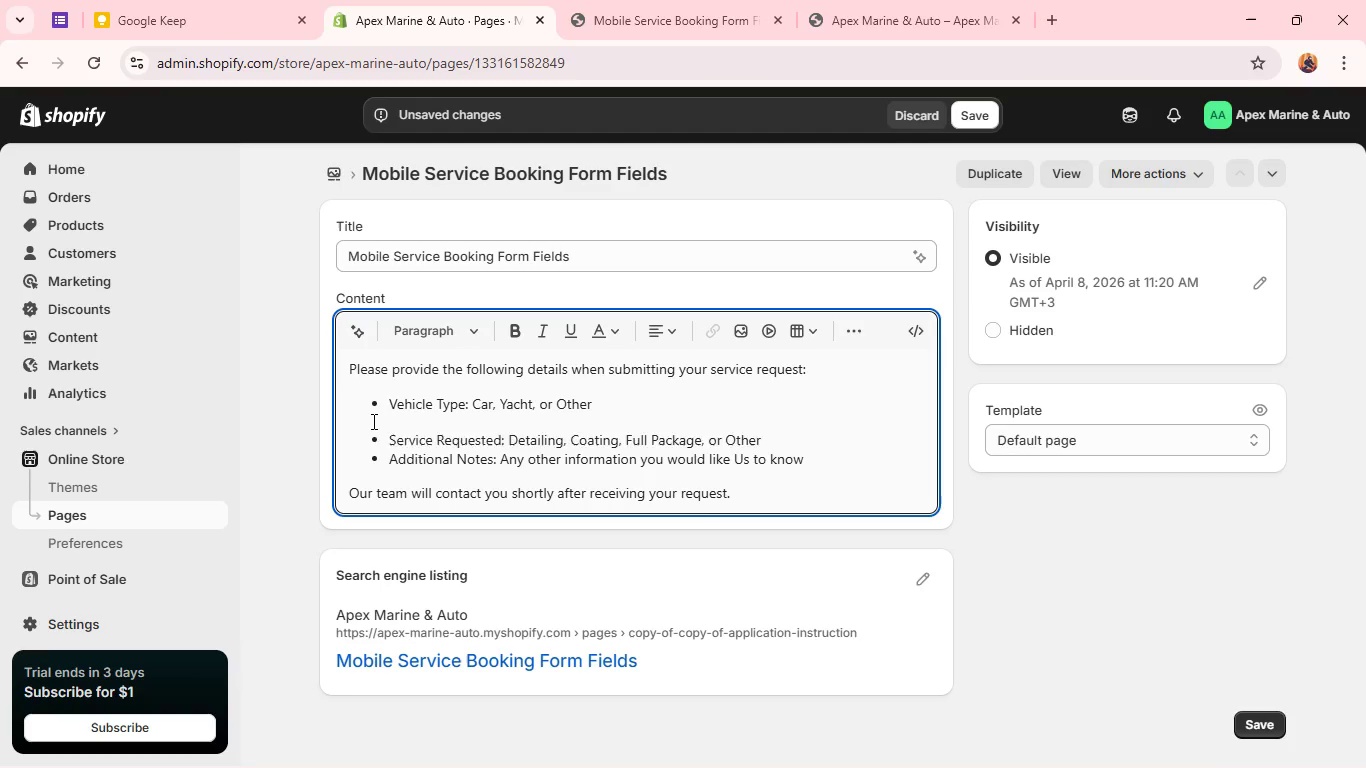 
key(Backspace)
 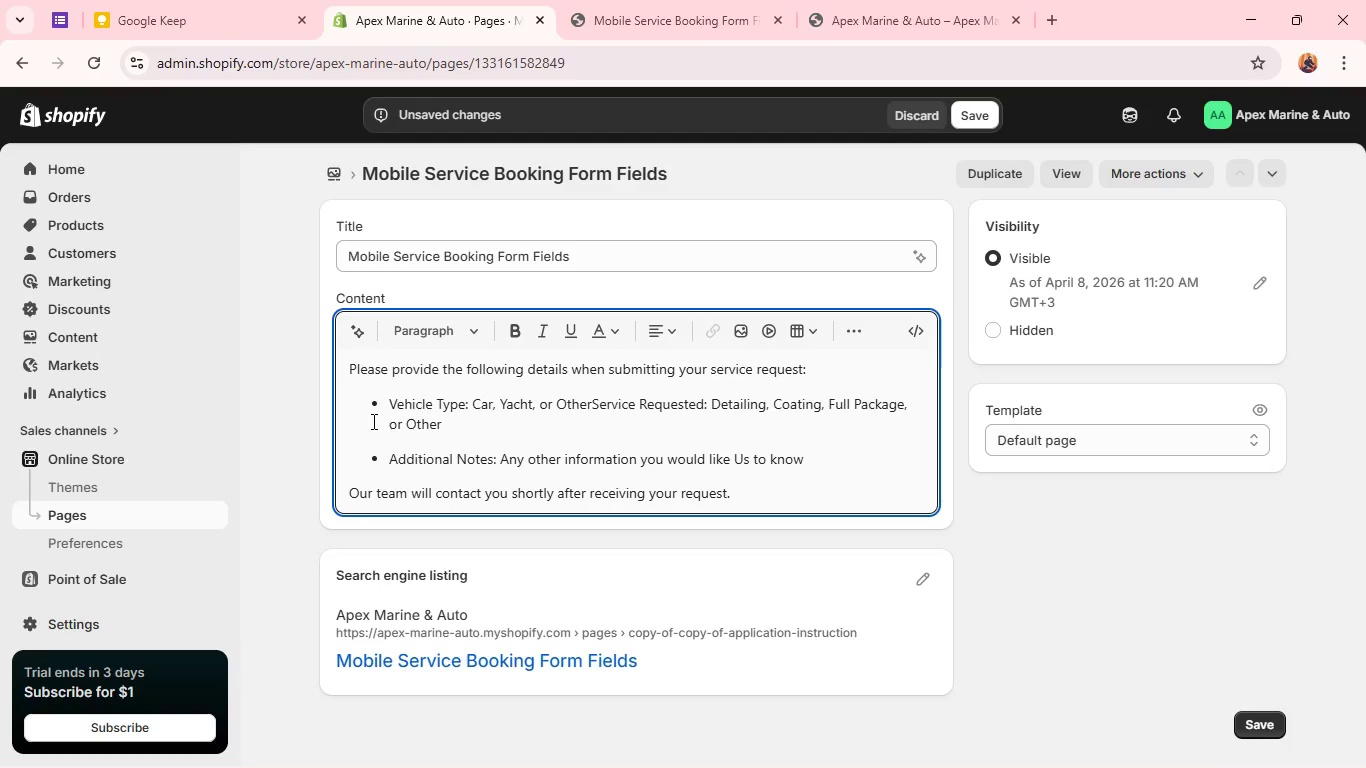 
key(Enter)
 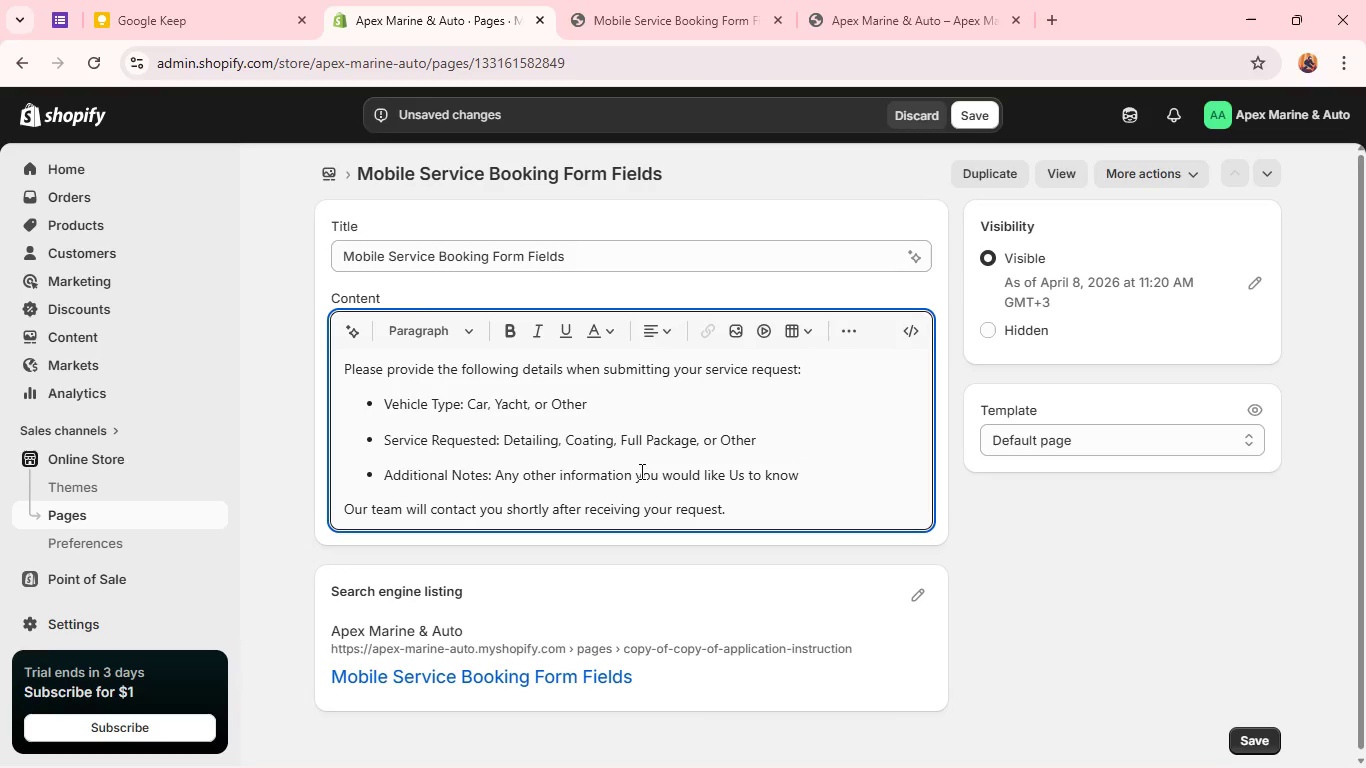 
left_click([781, 469])
 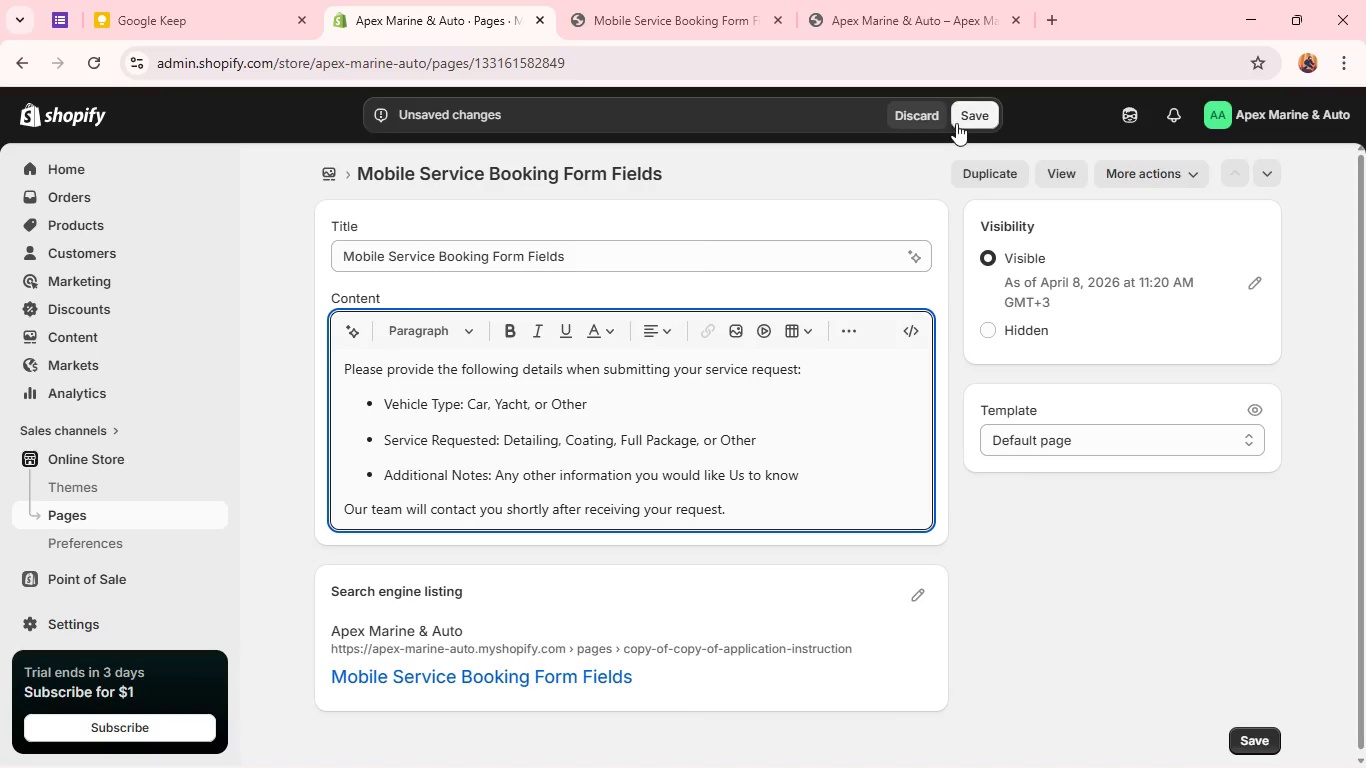 
left_click([968, 114])
 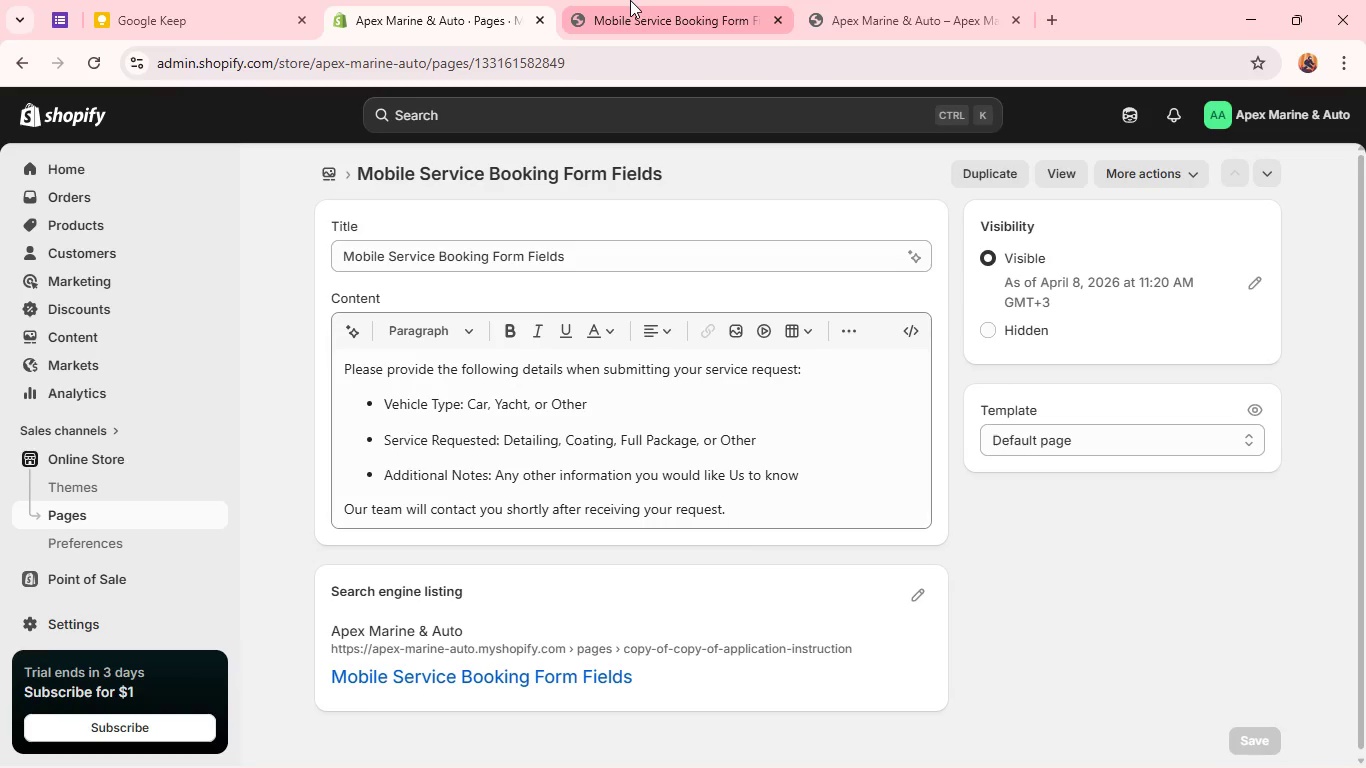 
left_click([630, 0])
 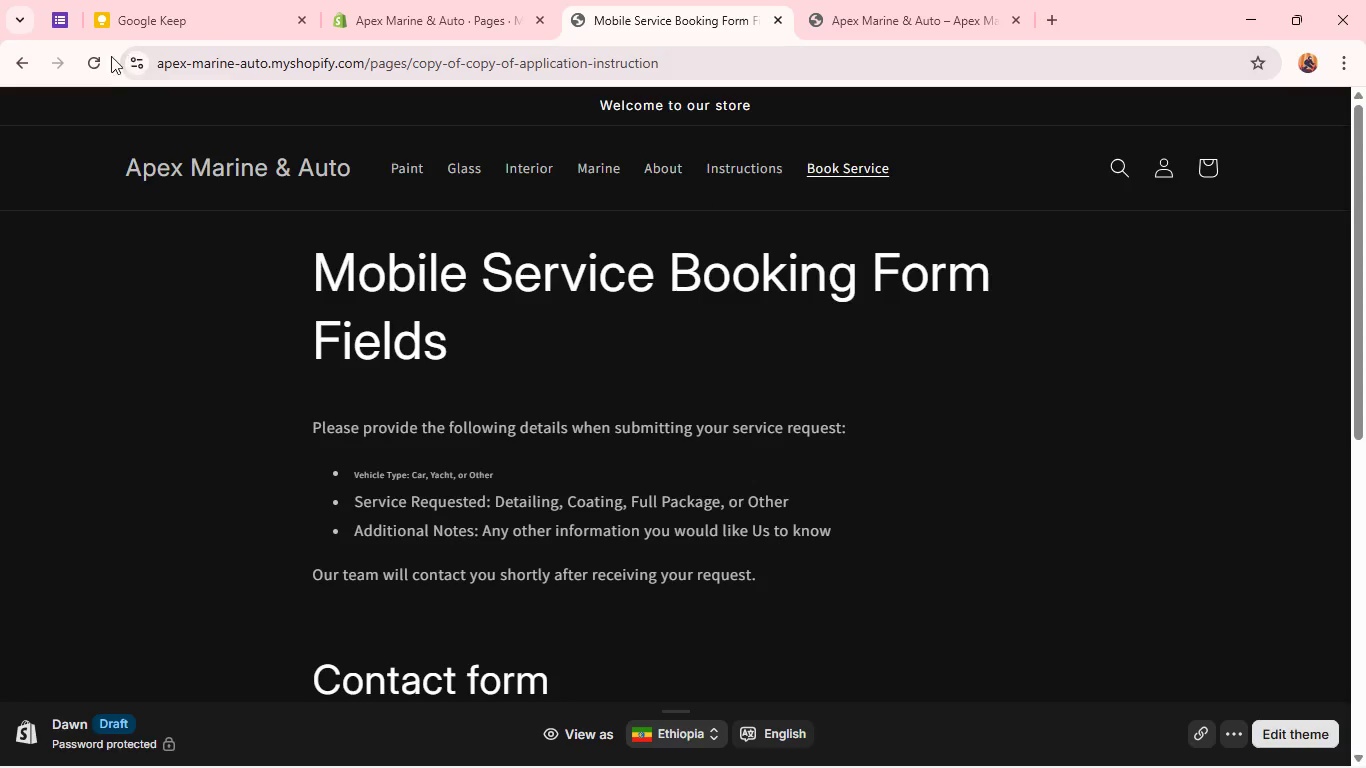 
left_click([87, 56])
 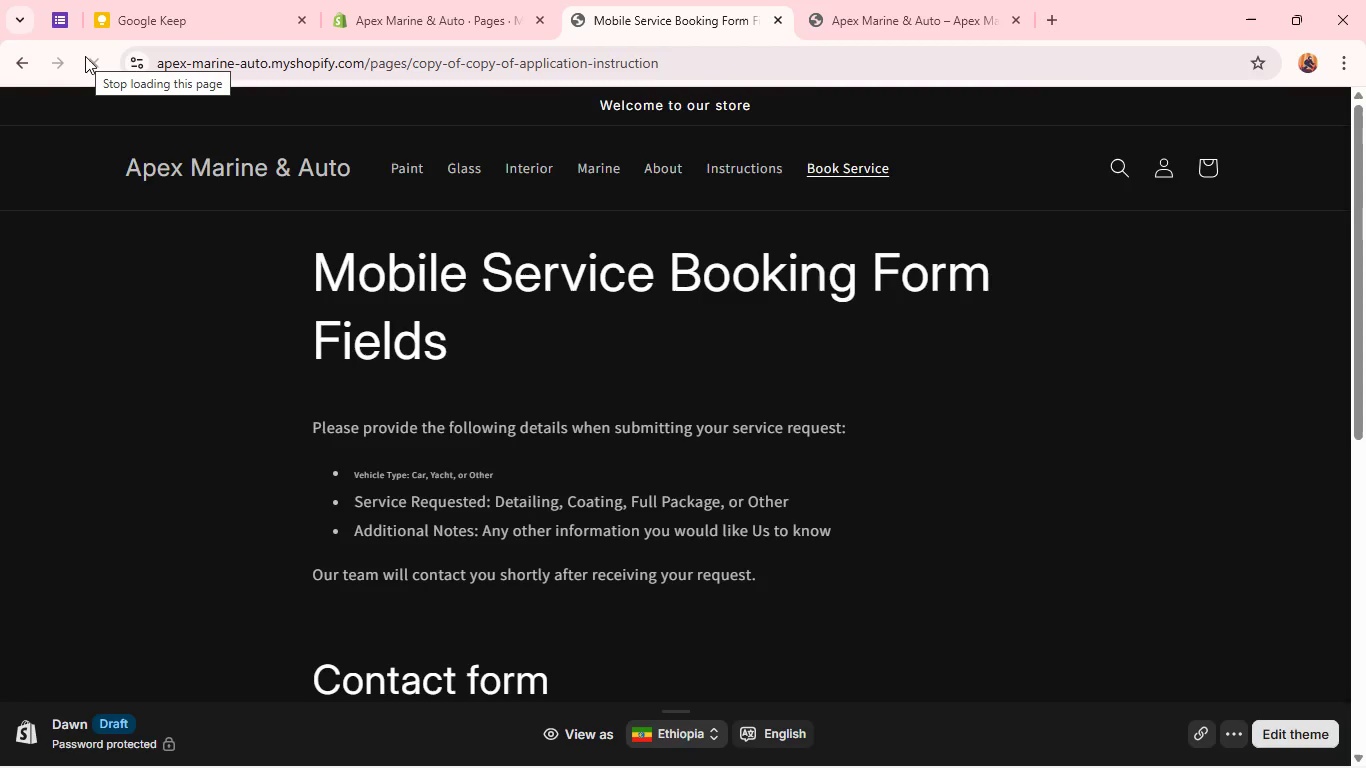 
left_click([85, 56])
 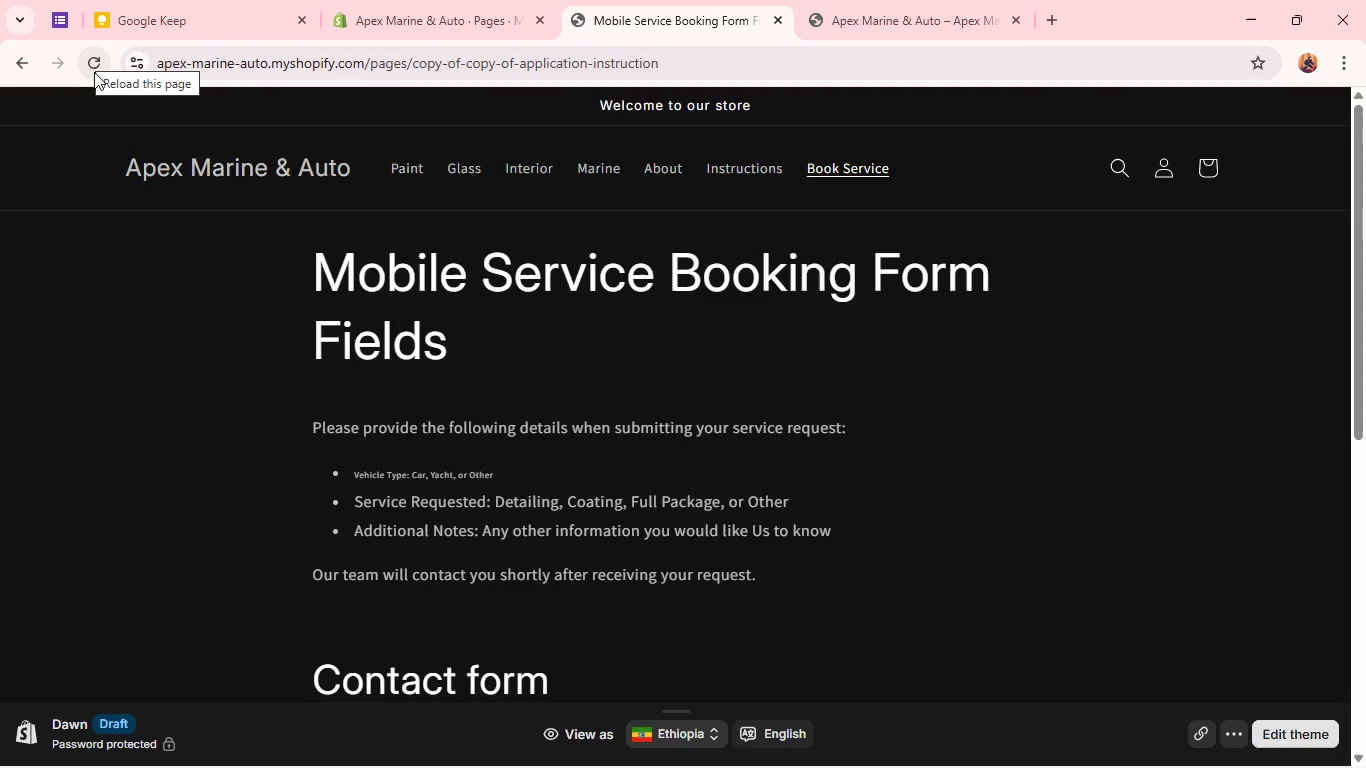 
left_click([94, 72])
 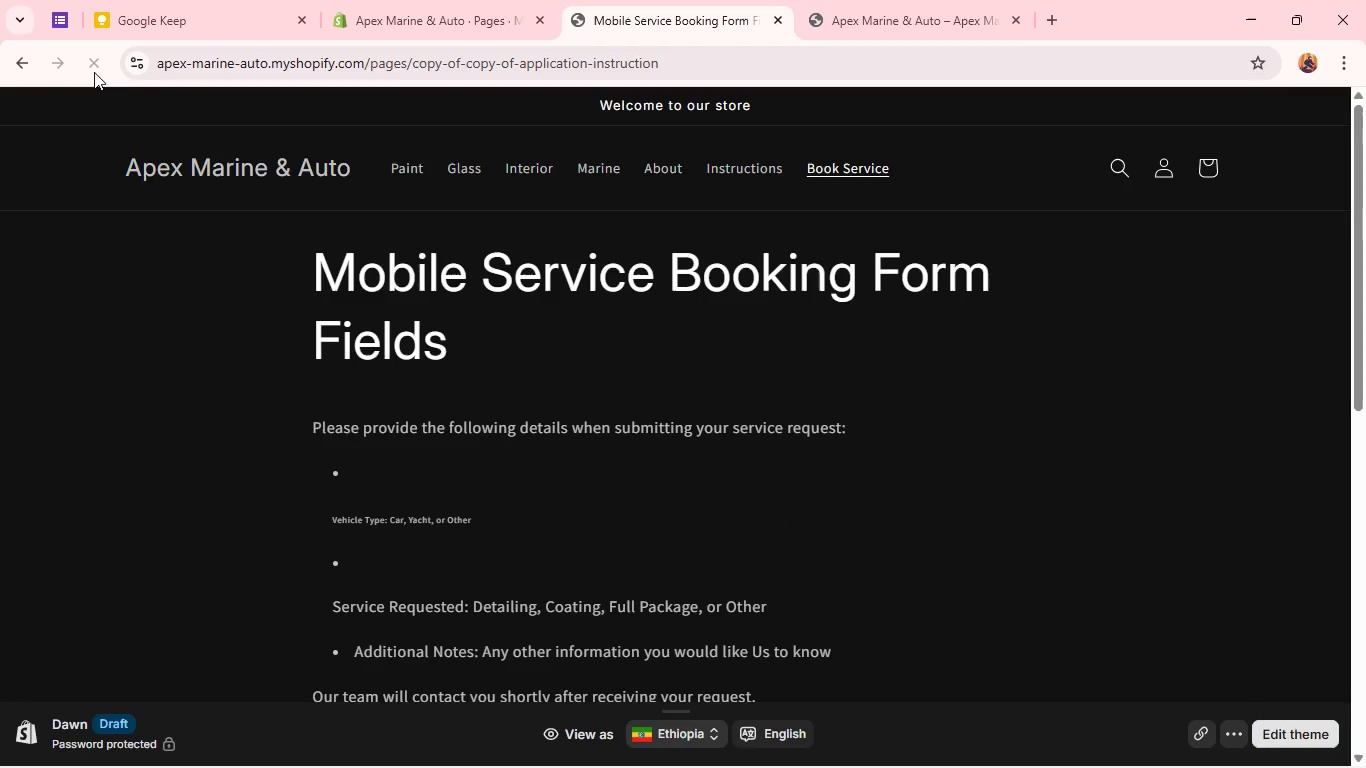 
scroll: coordinate [614, 328], scroll_direction: down, amount: 3.0
 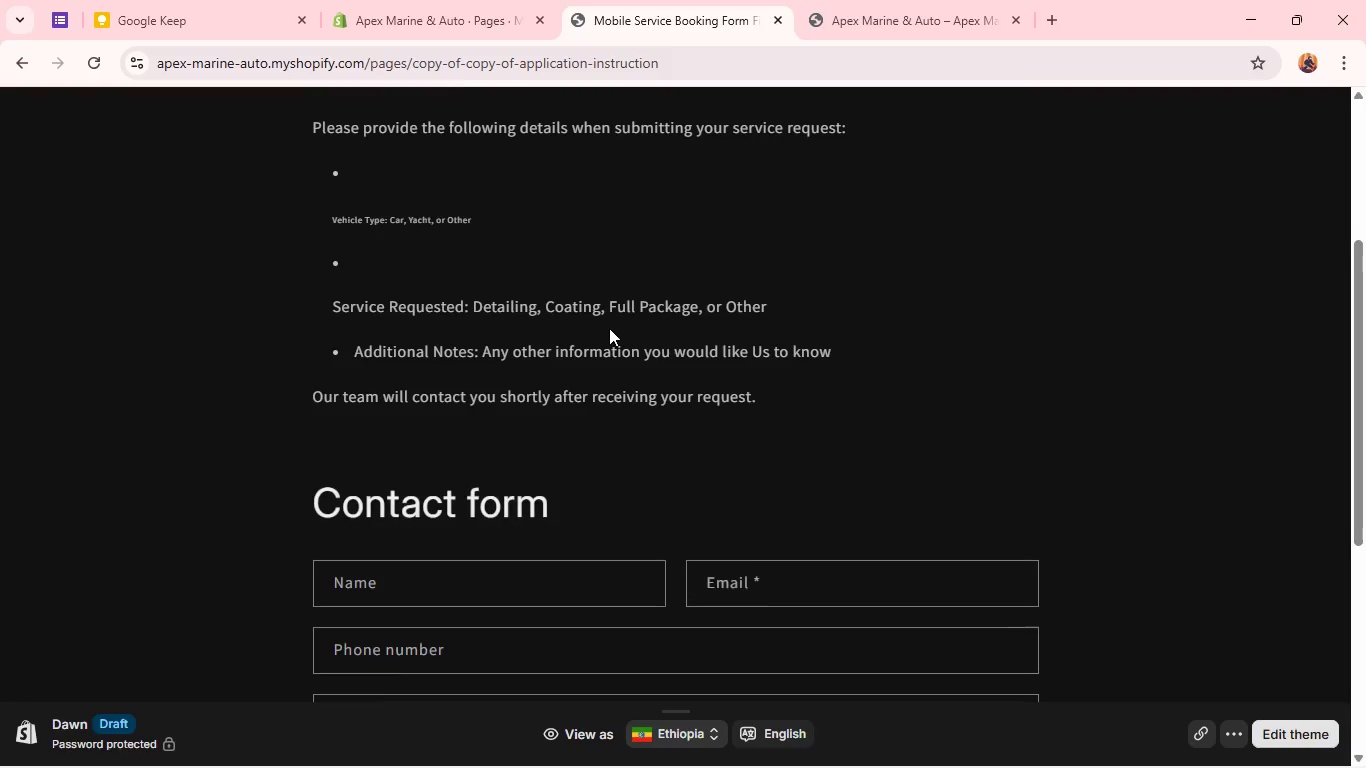 
scroll: coordinate [609, 328], scroll_direction: up, amount: 2.0
 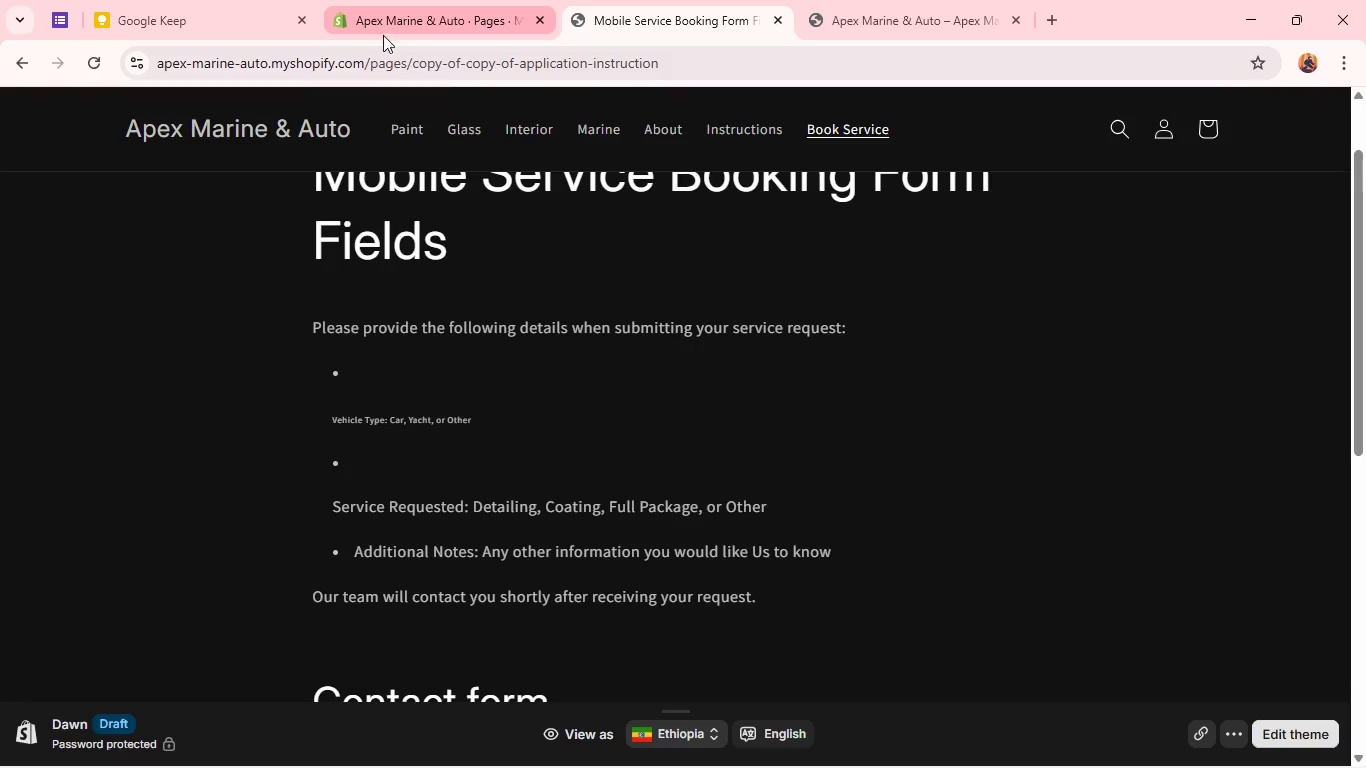 
left_click([385, 27])
 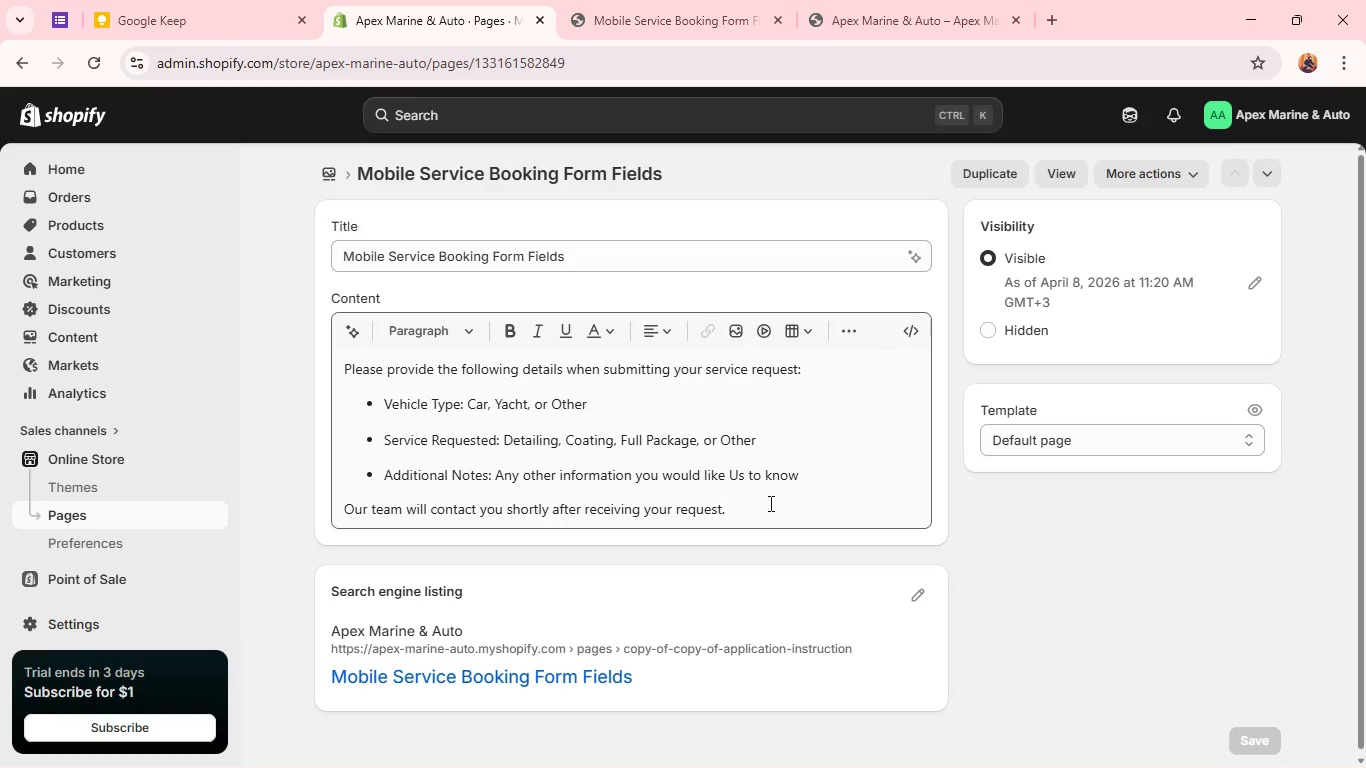 
wait(6.02)
 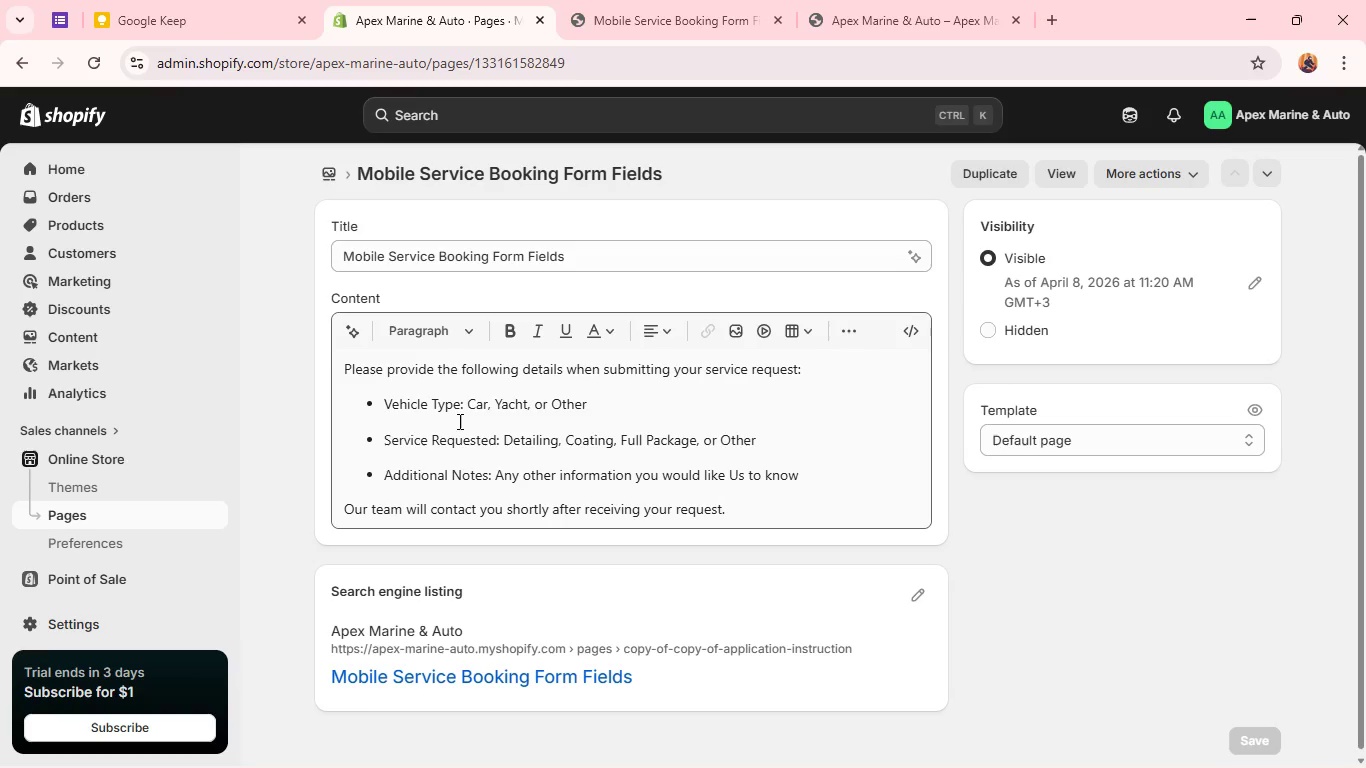 
left_click_drag(start_coordinate=[759, 506], to_coordinate=[342, 366])
 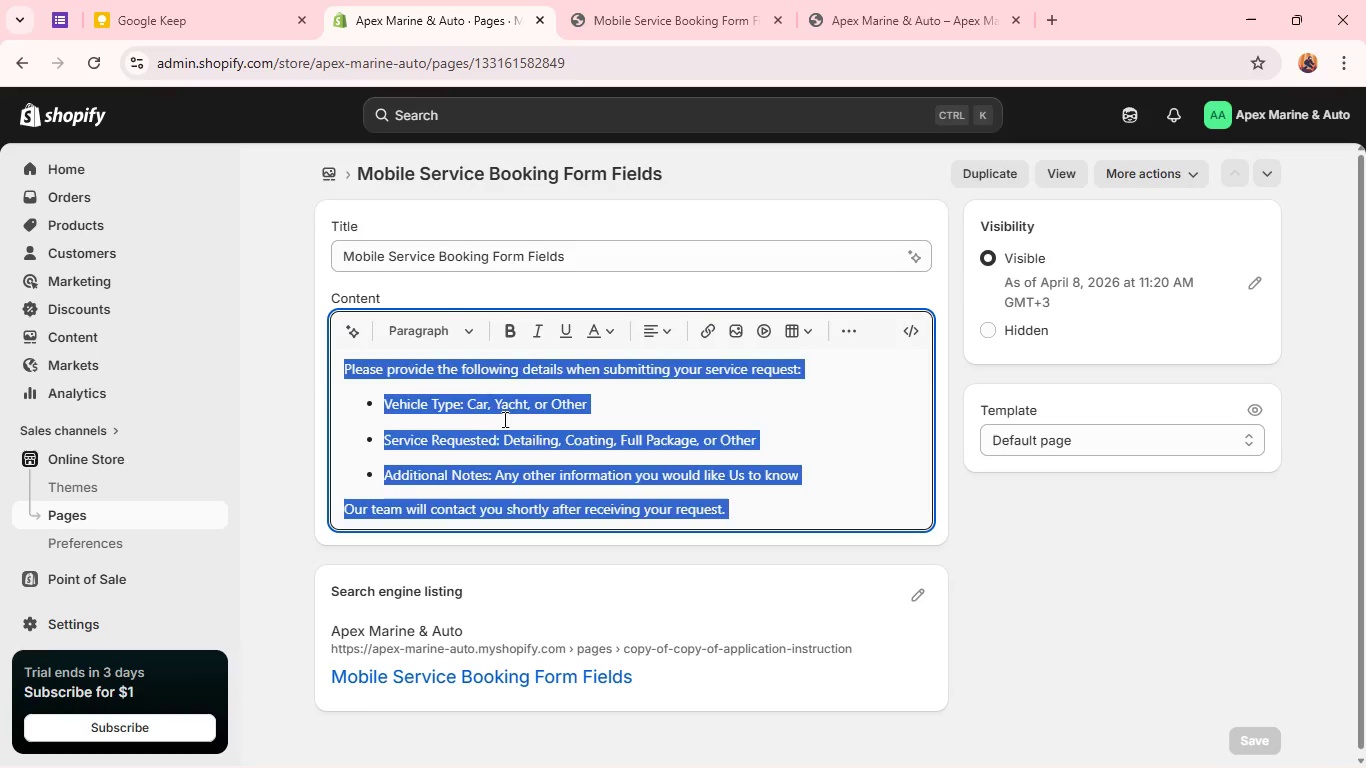 
left_click([508, 421])
 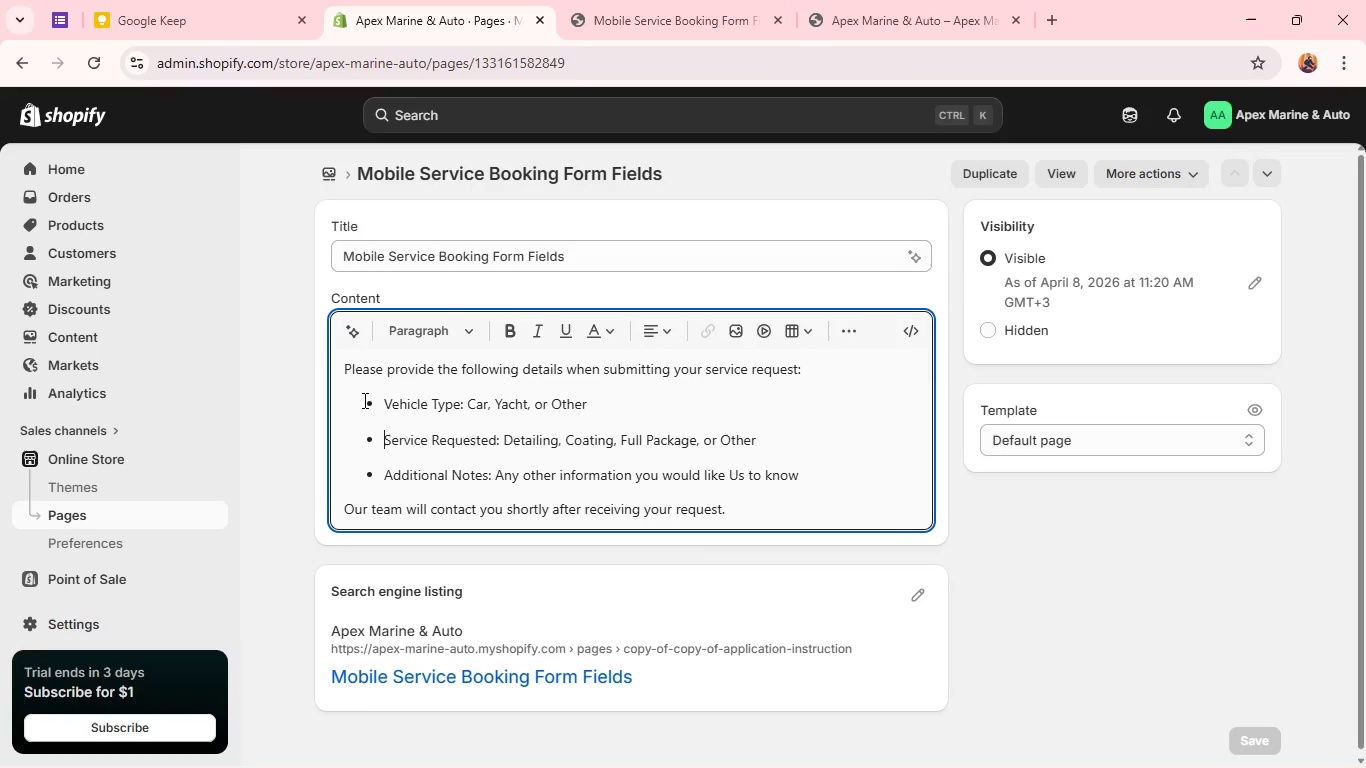 
left_click_drag(start_coordinate=[363, 400], to_coordinate=[832, 504])
 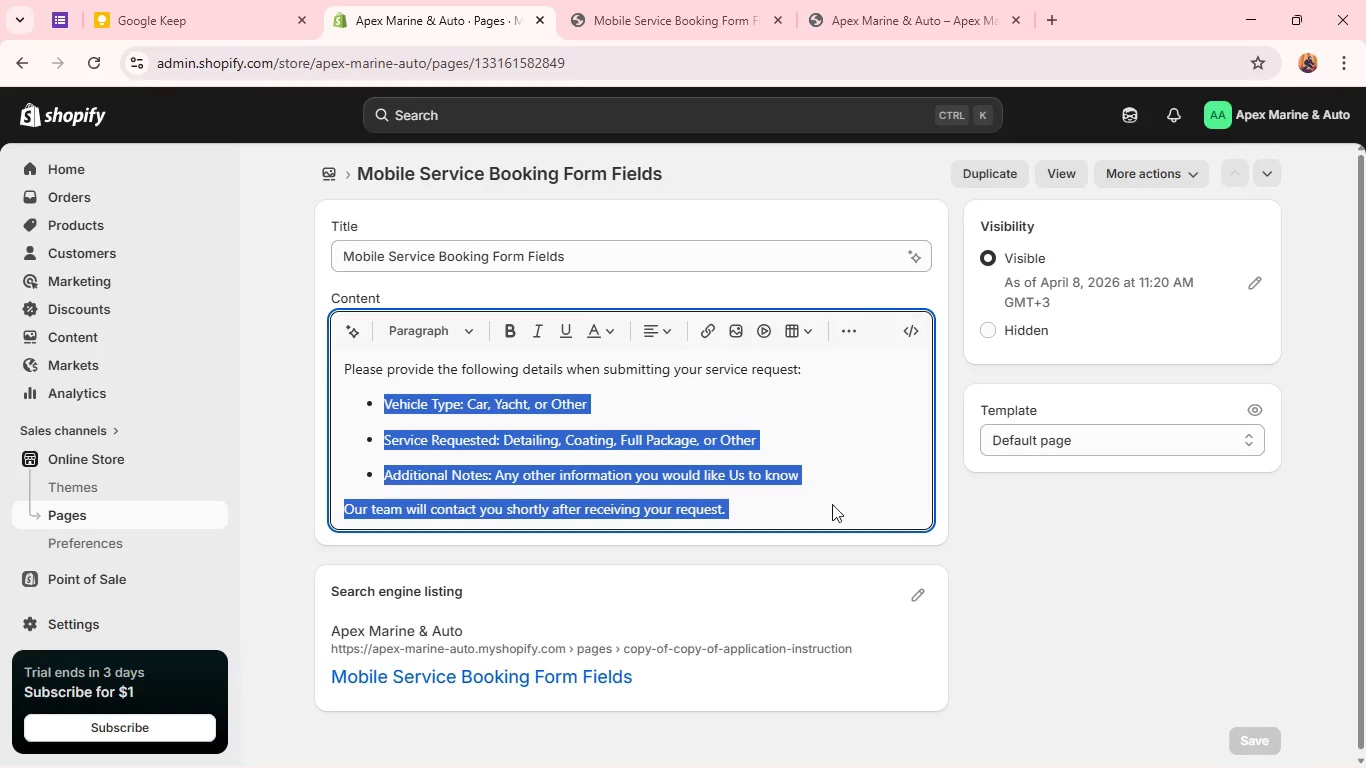 
key(Backspace)
 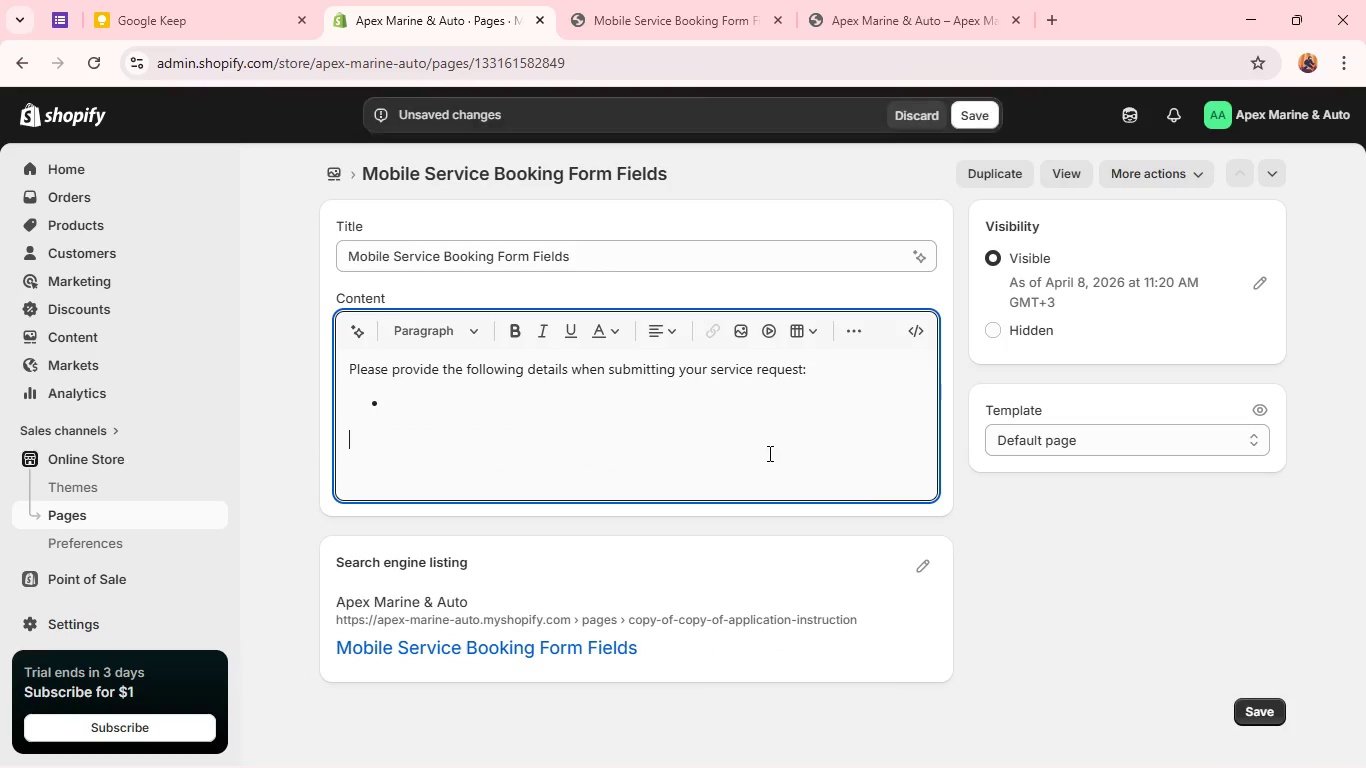 
key(Backspace)
key(Backspace)
key(Backspace)
key(Backspace)
type(Vi)
 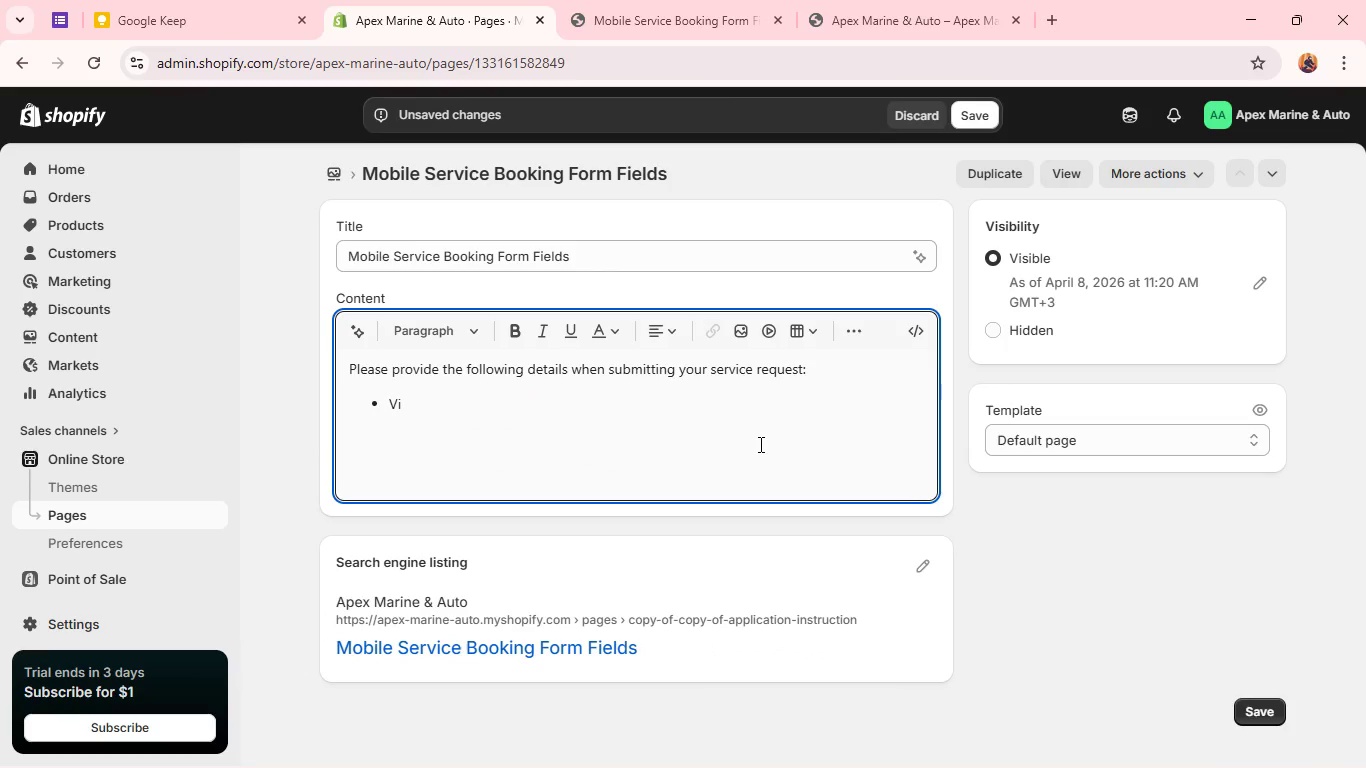 
key(Control+Z)
 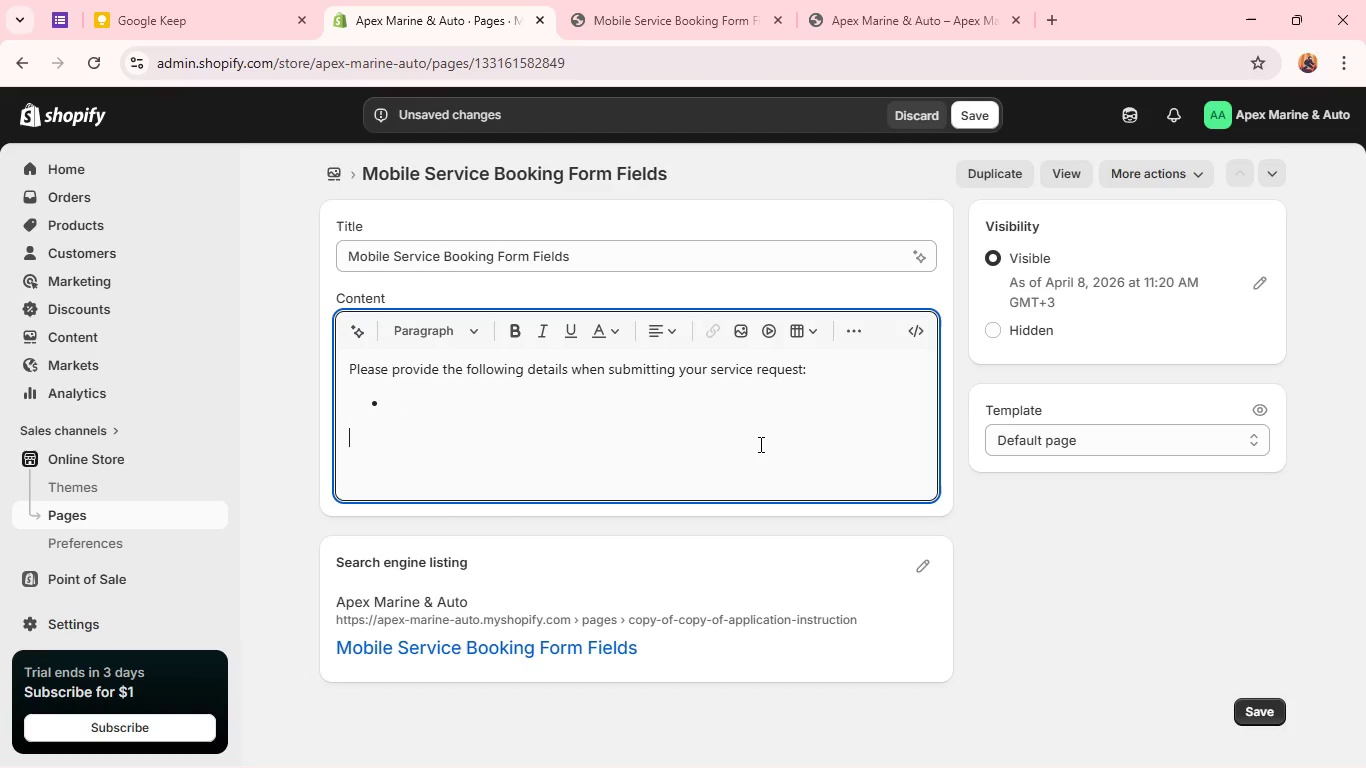 
key(Control+Z)
 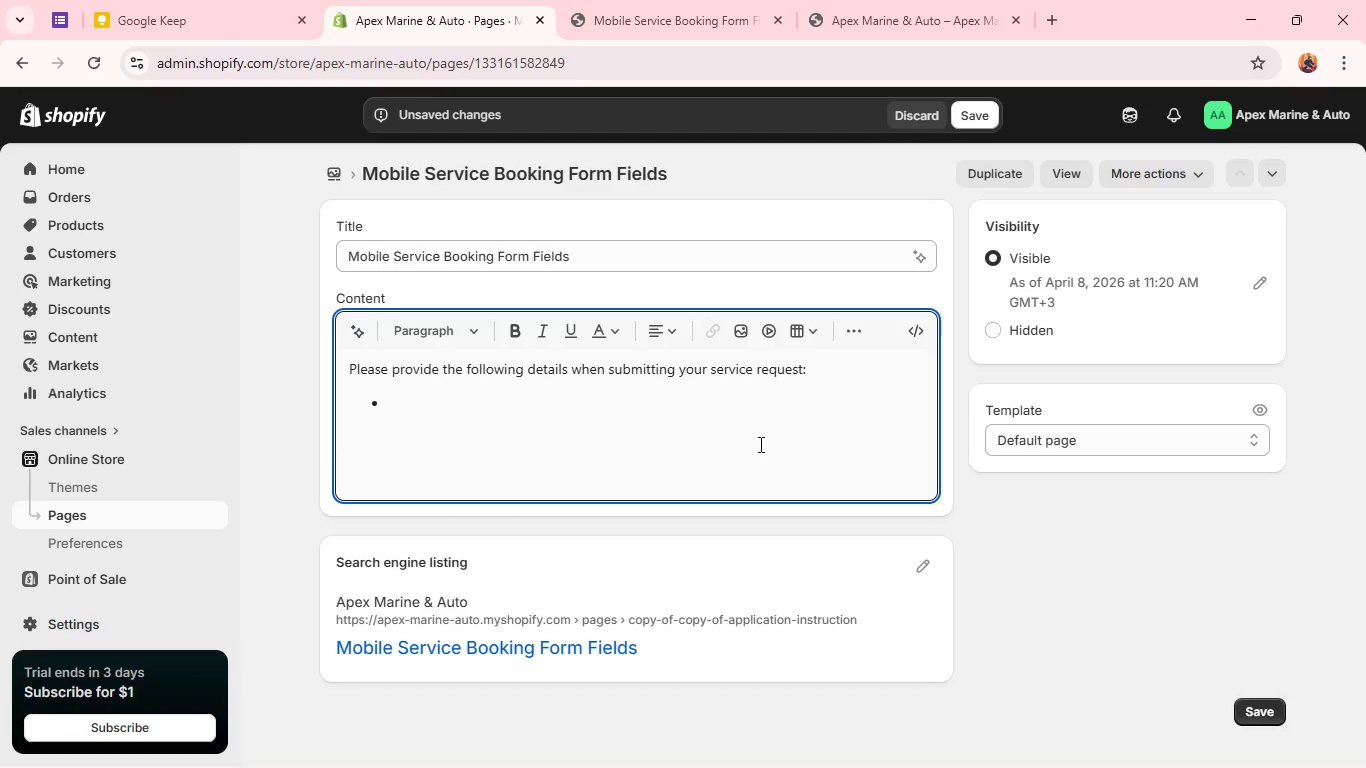 
key(Control+Z)
 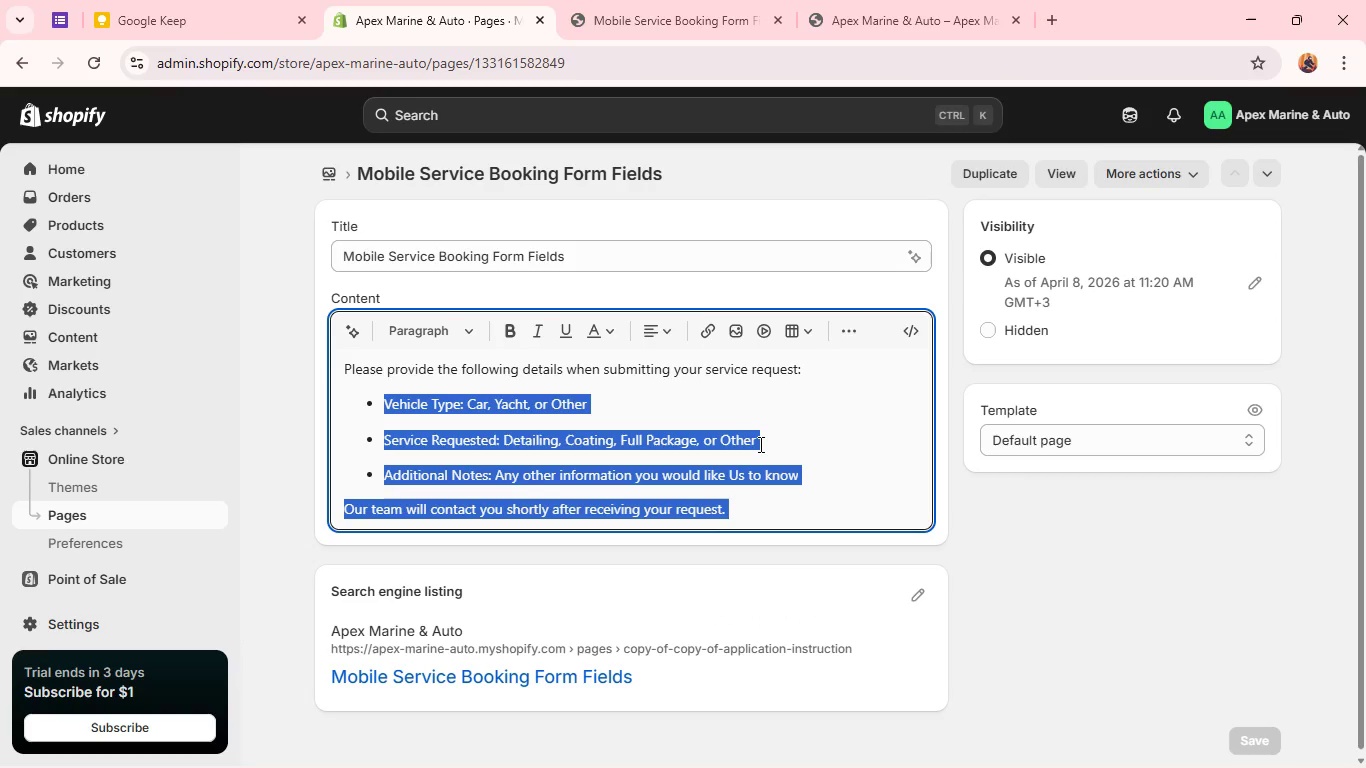 
key(Control+C)
 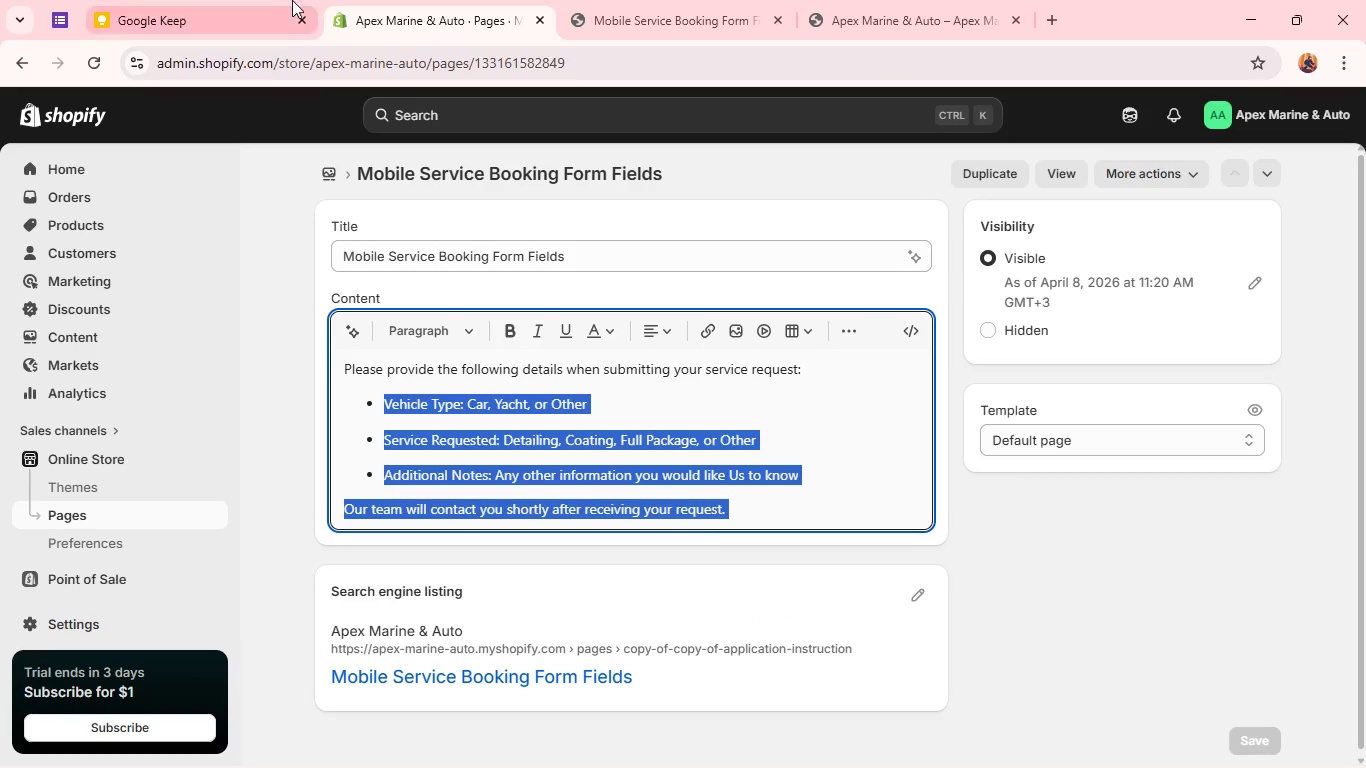 
left_click([252, 1])
 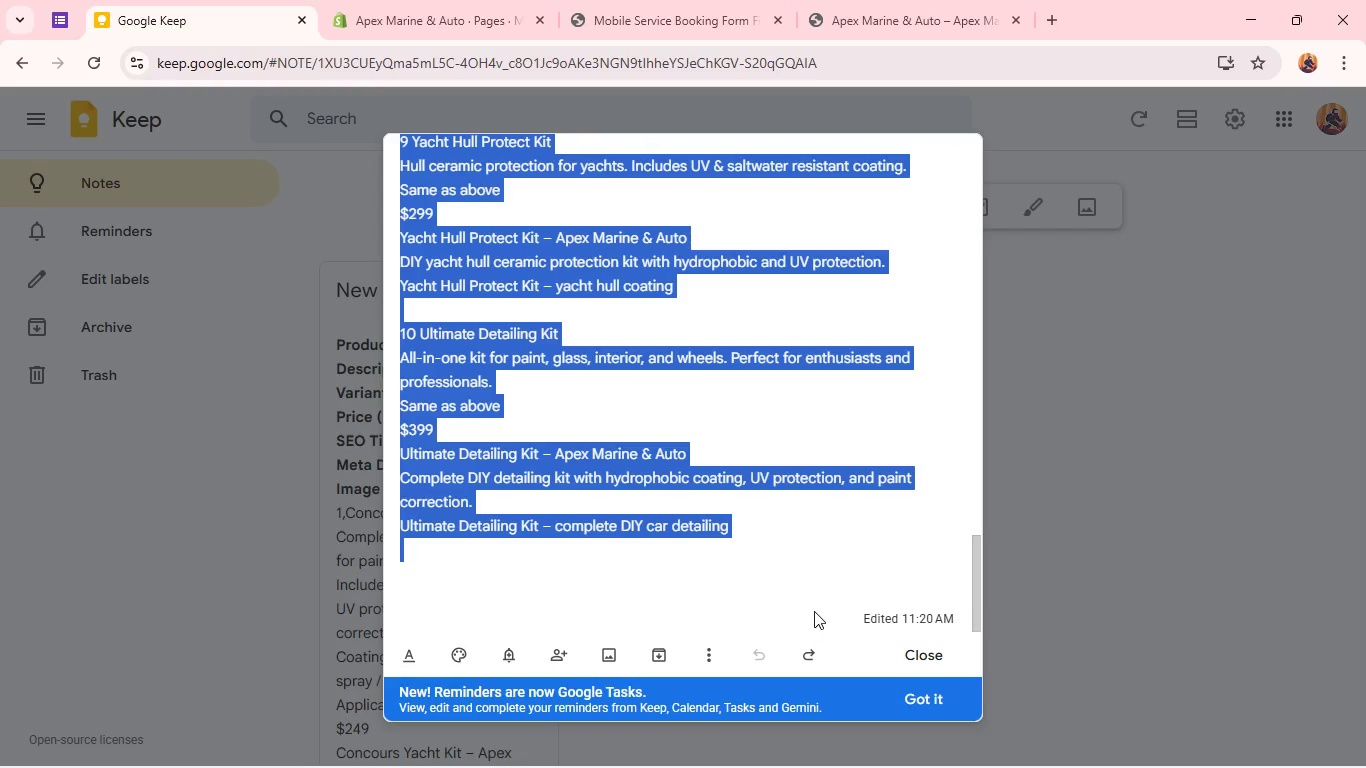 
left_click([520, 561])
 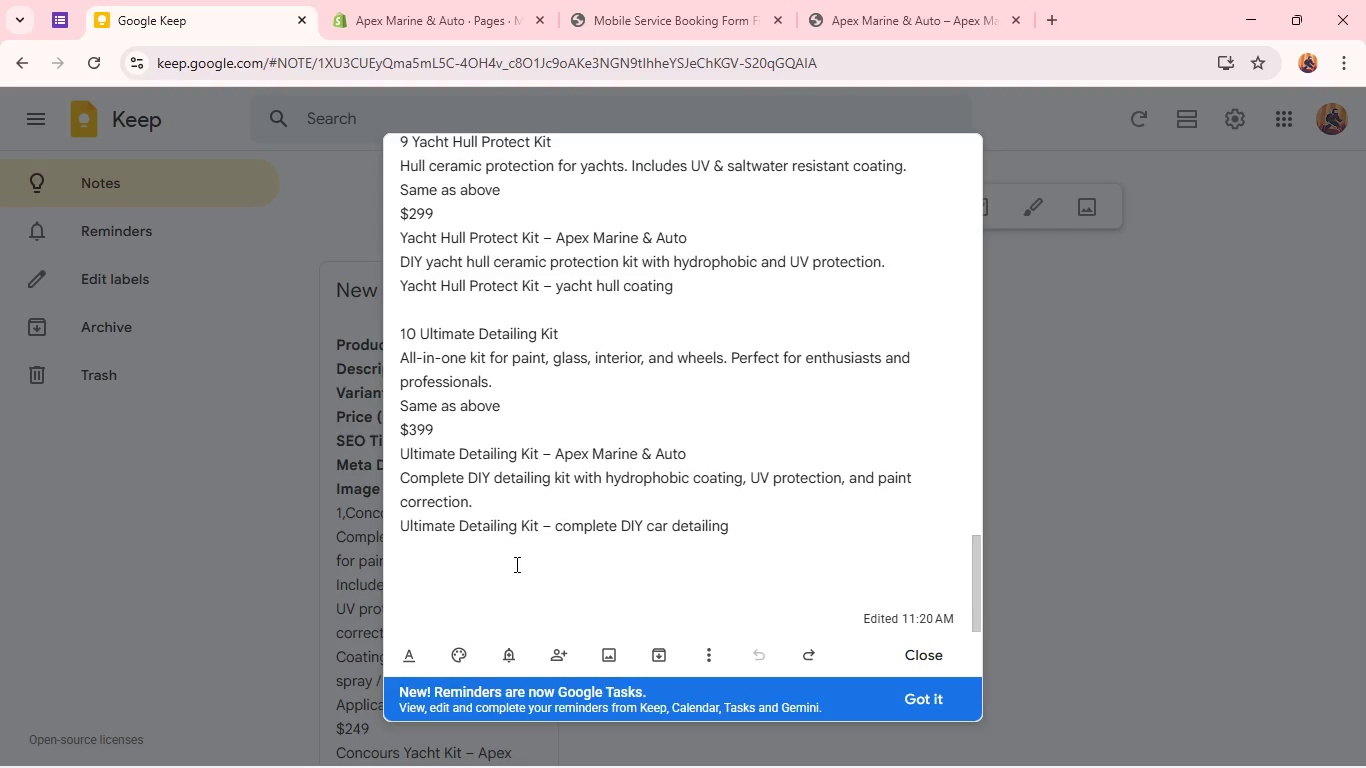 
key(Space)
 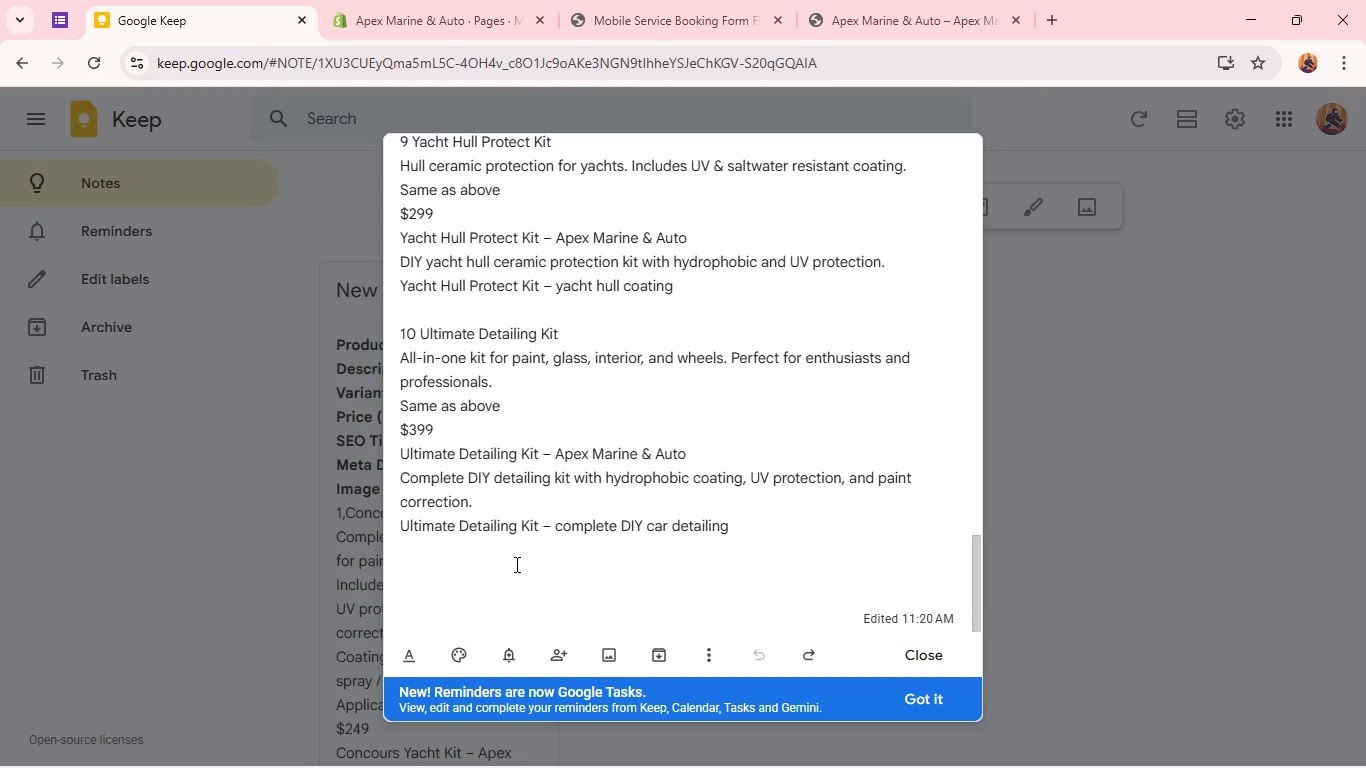 
key(Space)
 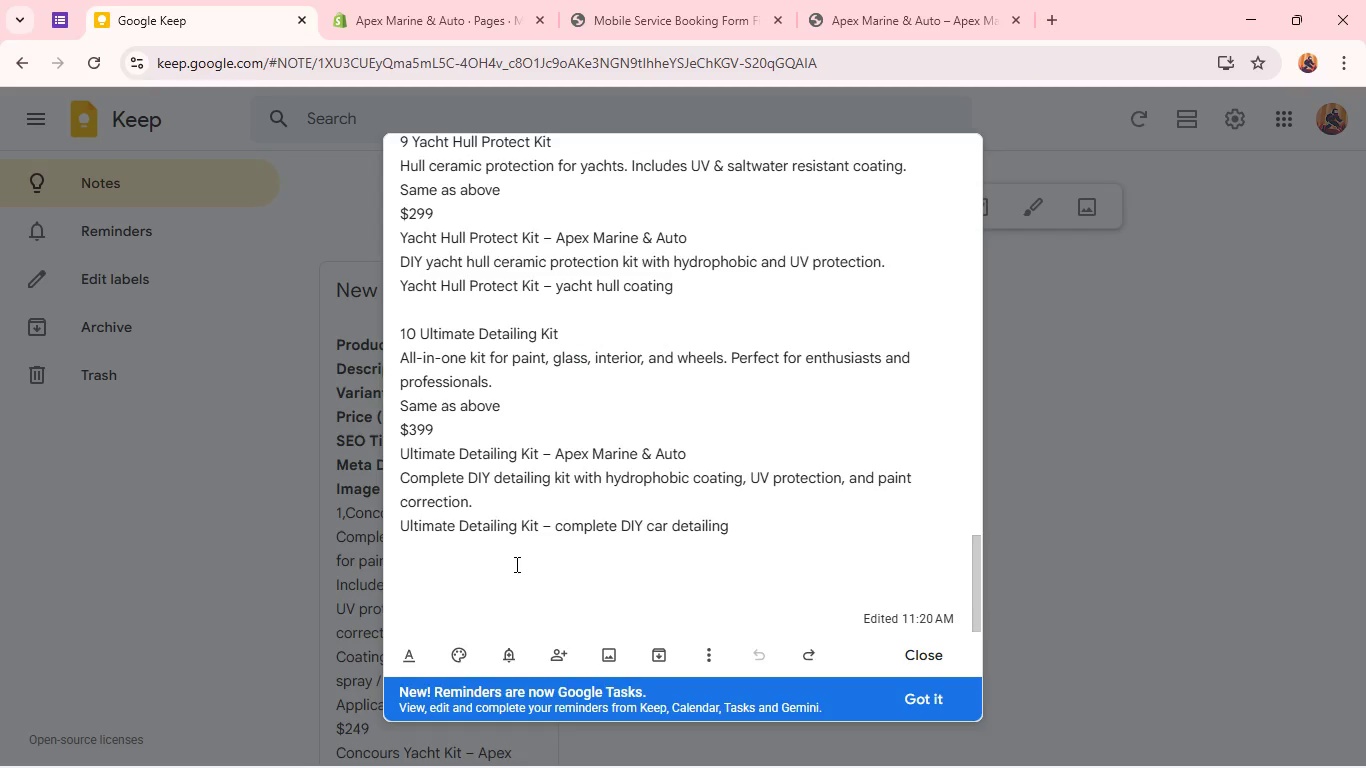 
key(Space)
 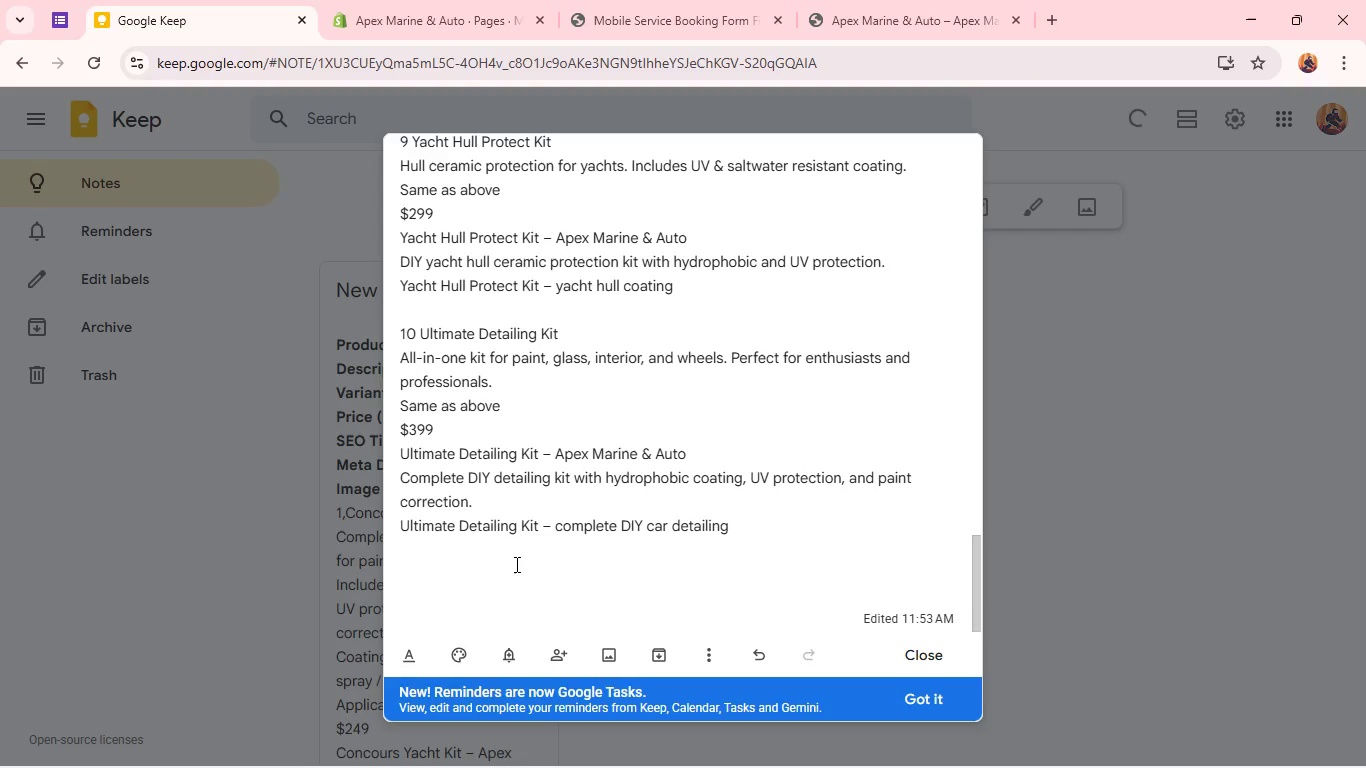 
key(Enter)
 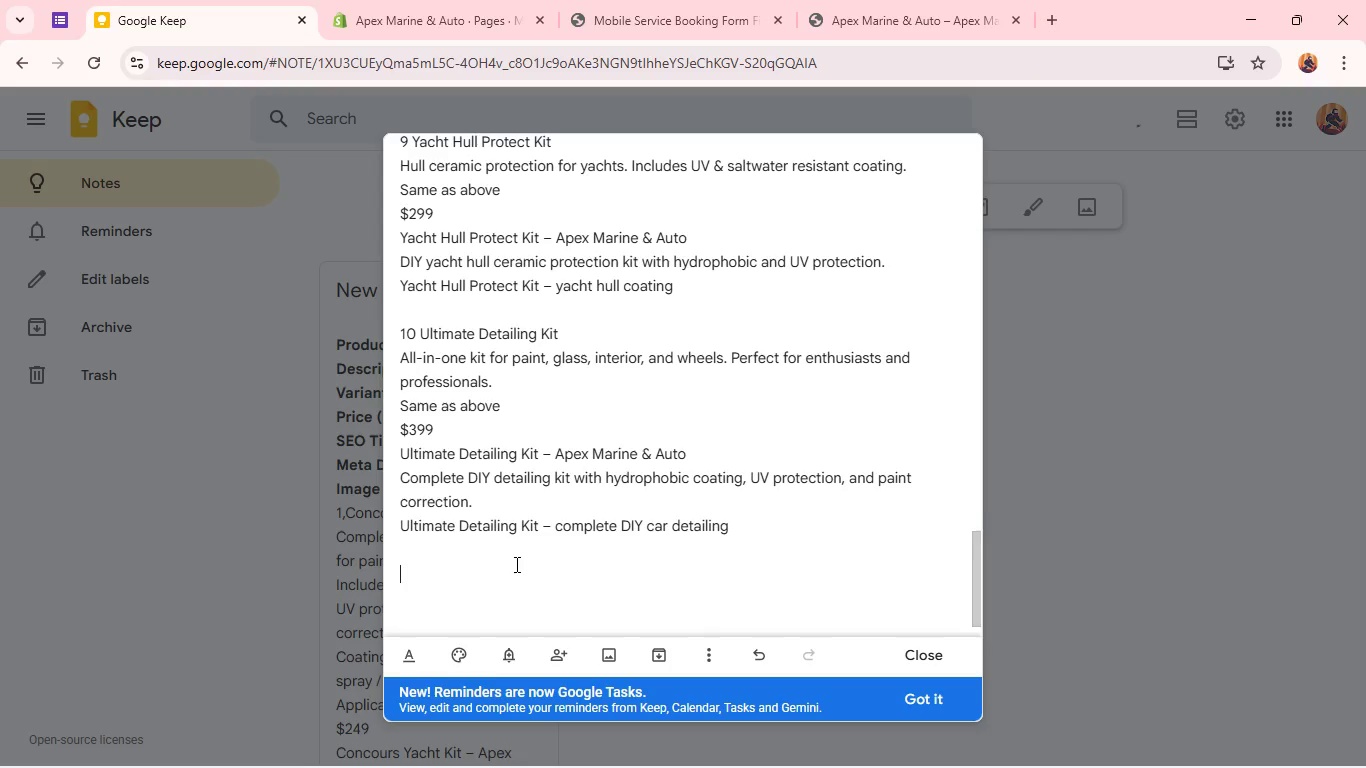 
key(Enter)
 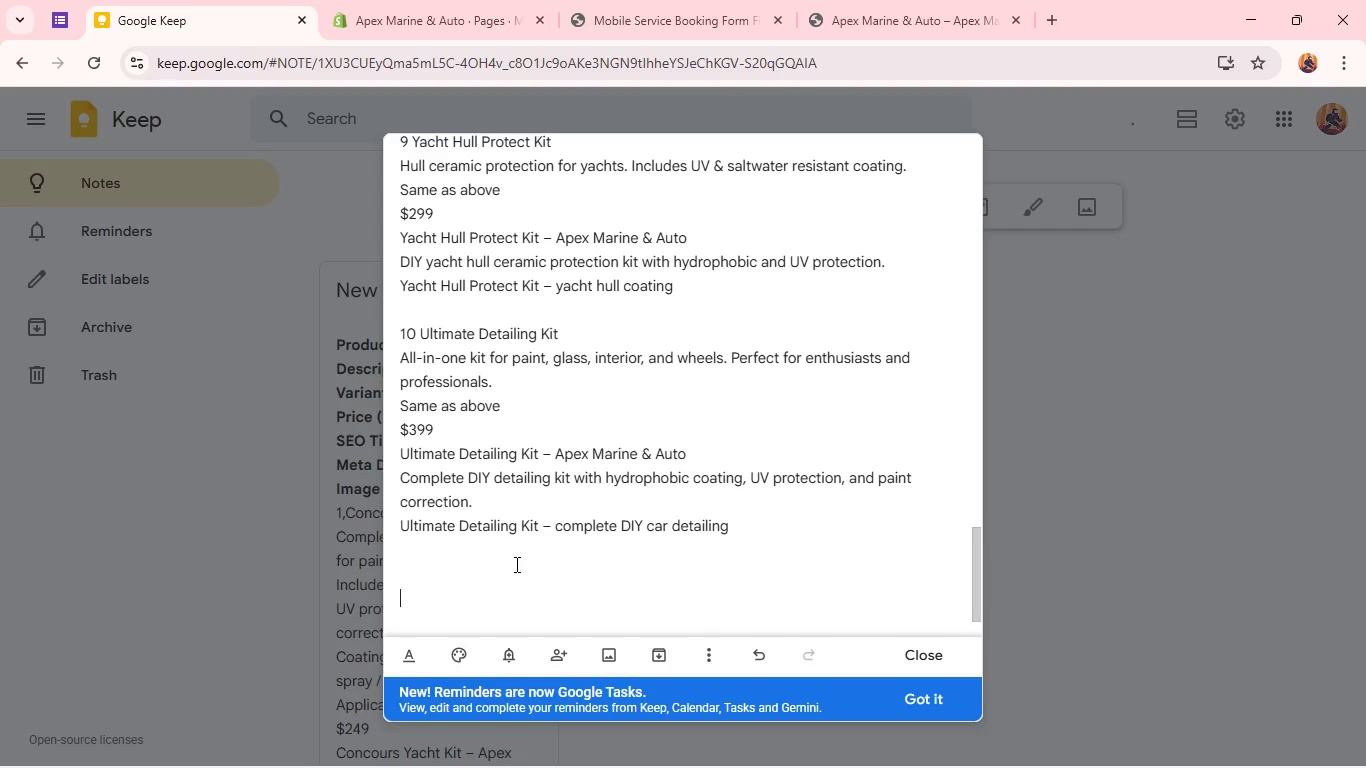 
key(Enter)
 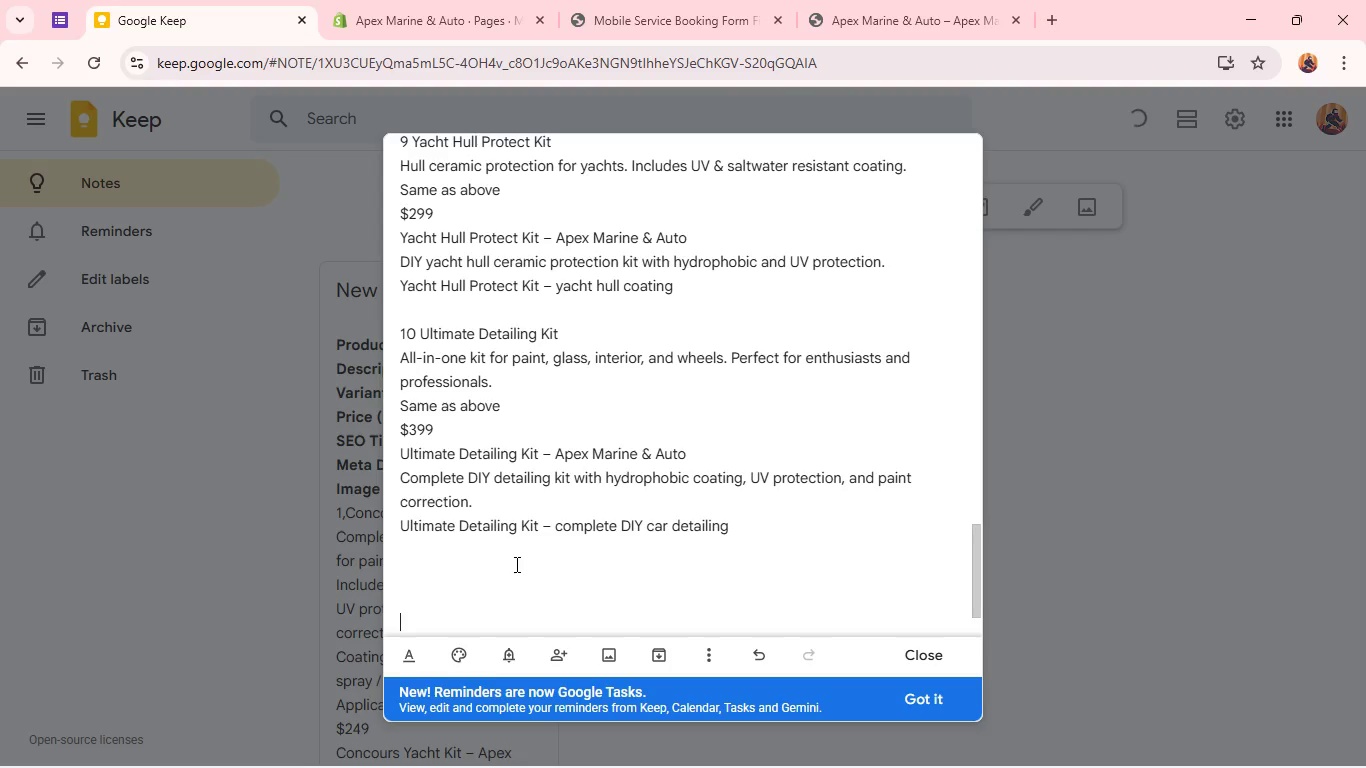 
key(Control+V)
 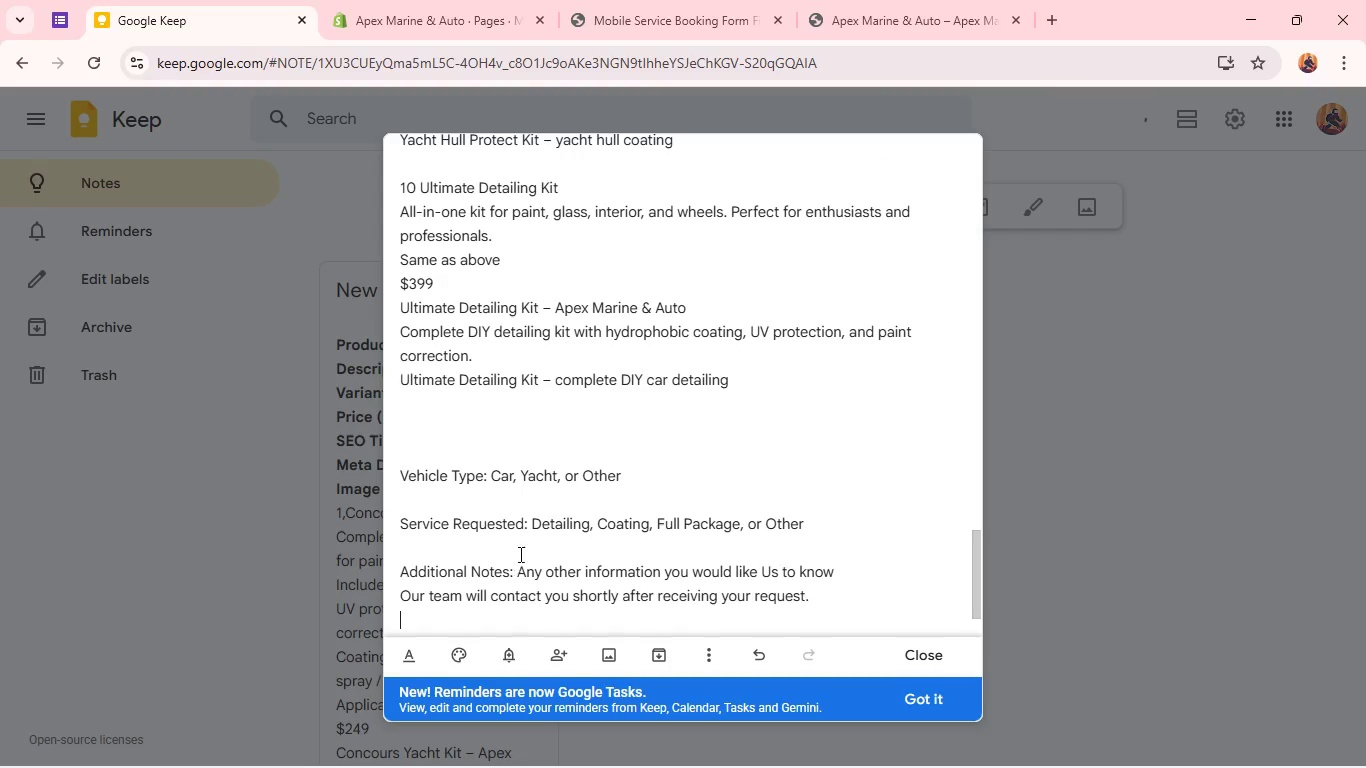 
scroll: coordinate [523, 534], scroll_direction: down, amount: 2.0
 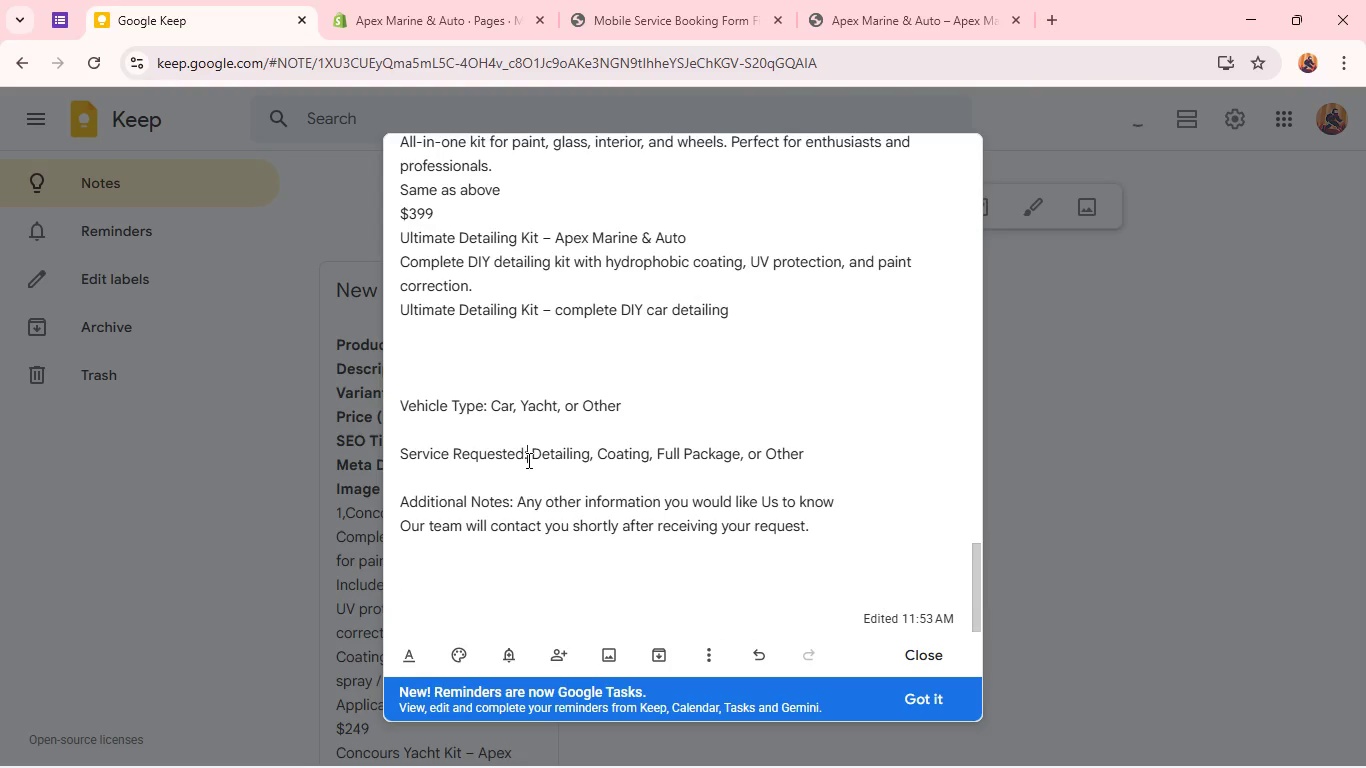 
double_click([527, 460])
 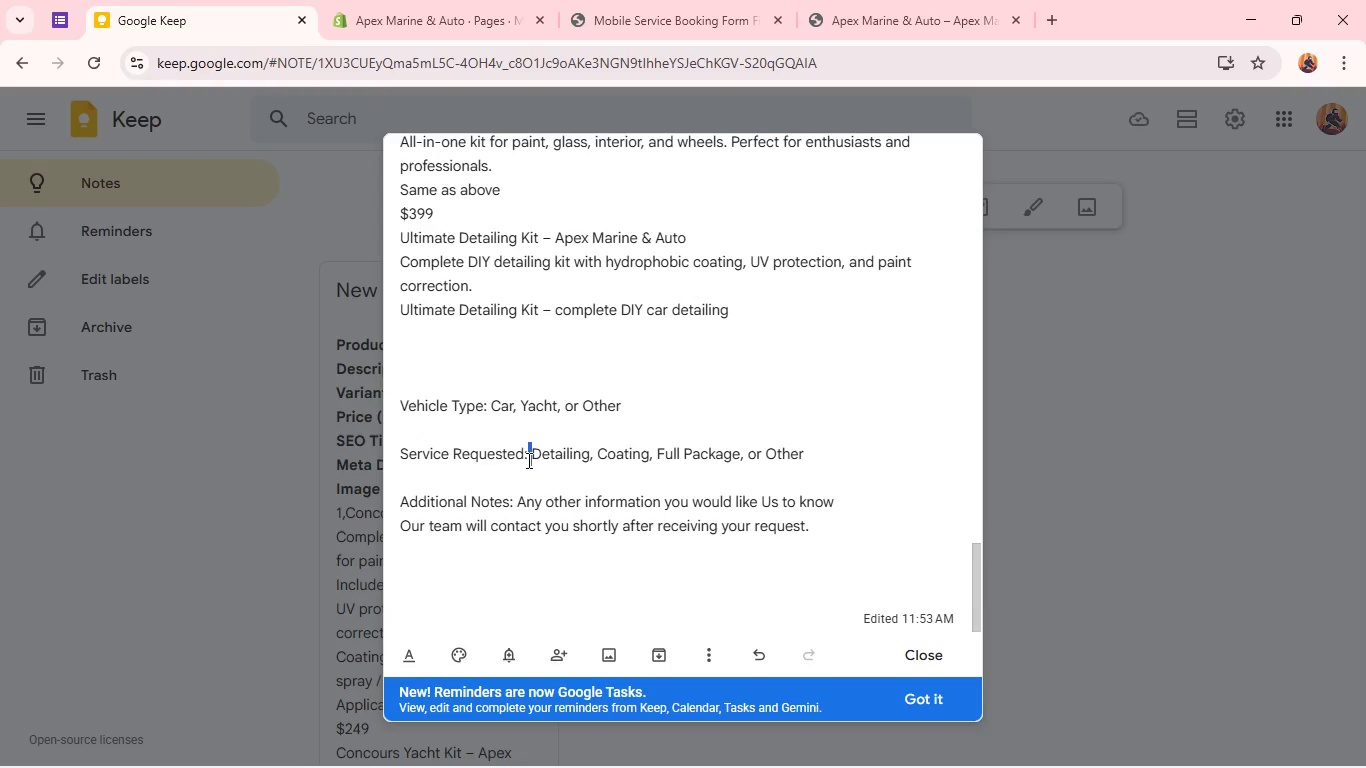 
triple_click([527, 460])
 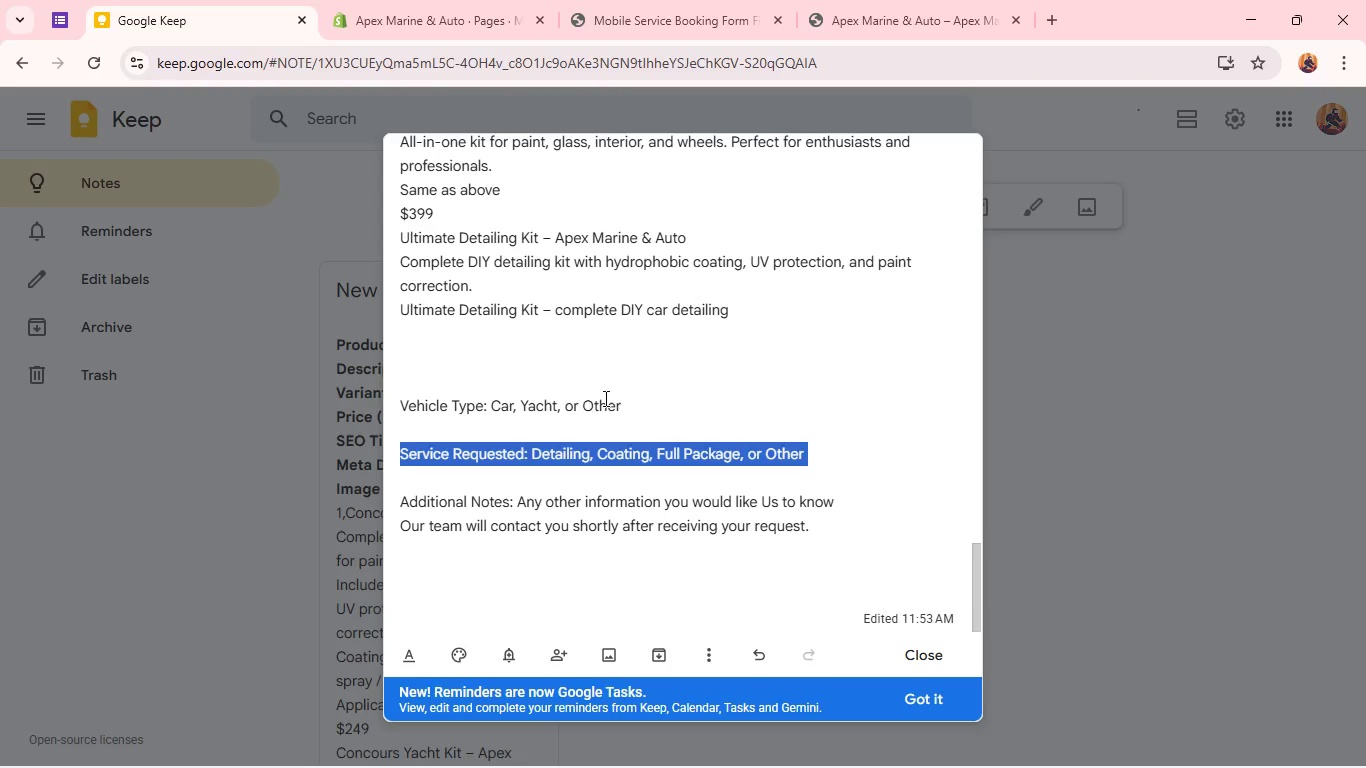 
left_click_drag(start_coordinate=[643, 399], to_coordinate=[404, 407])
 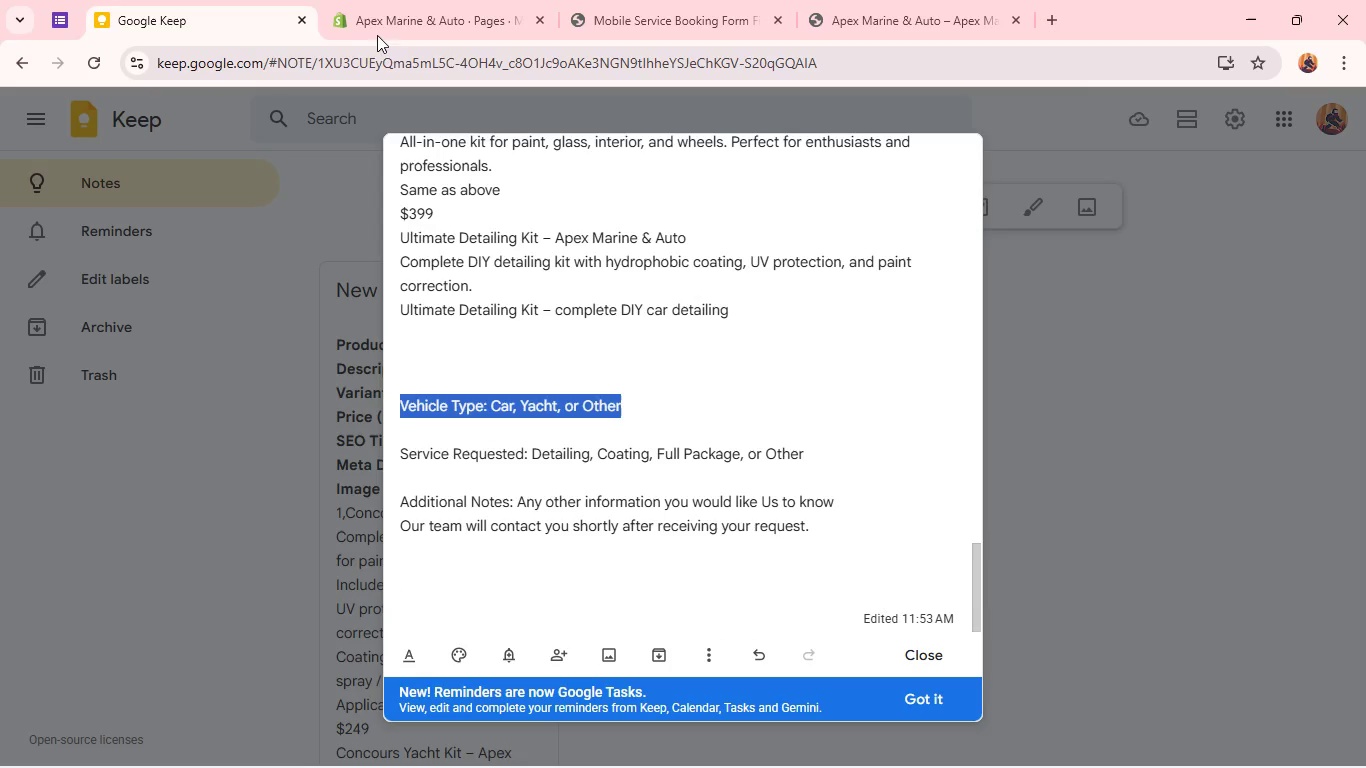 
key(Control+C)
 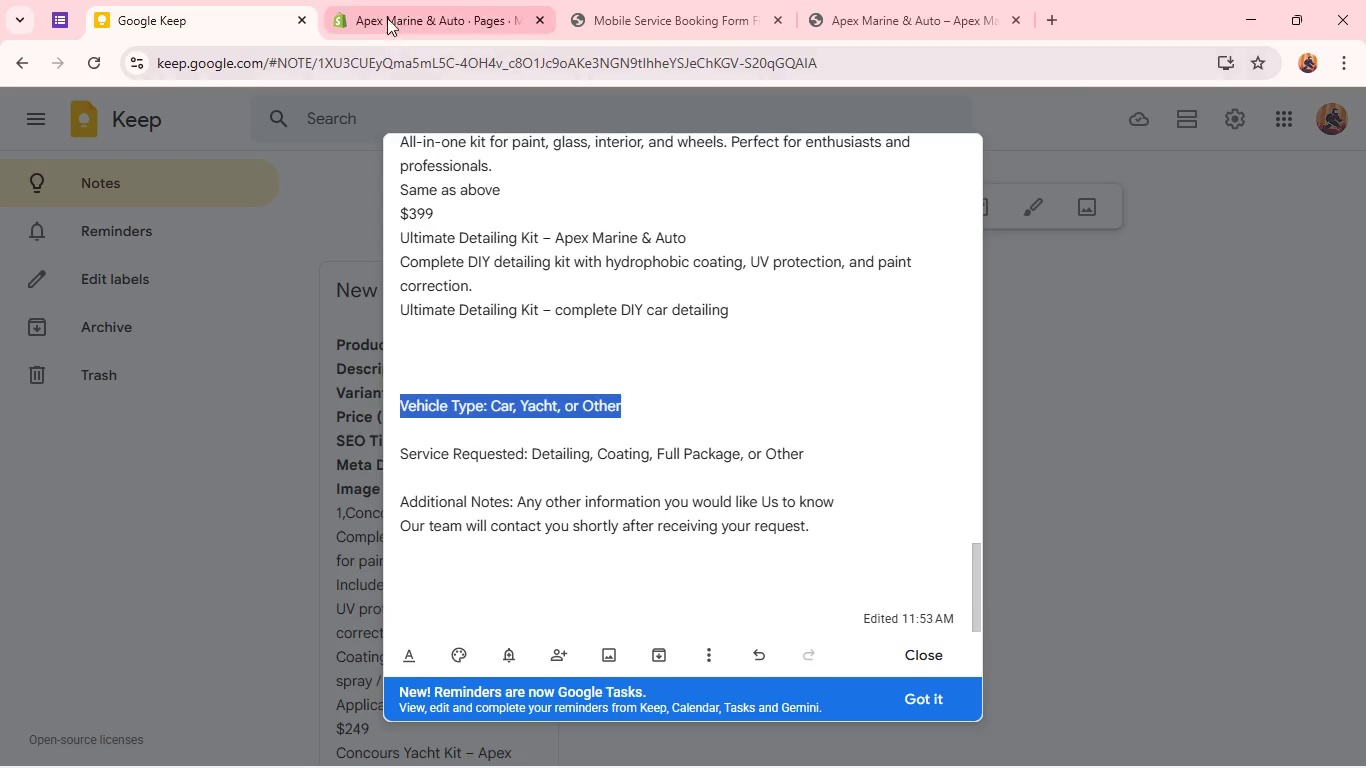 
left_click([388, 16])
 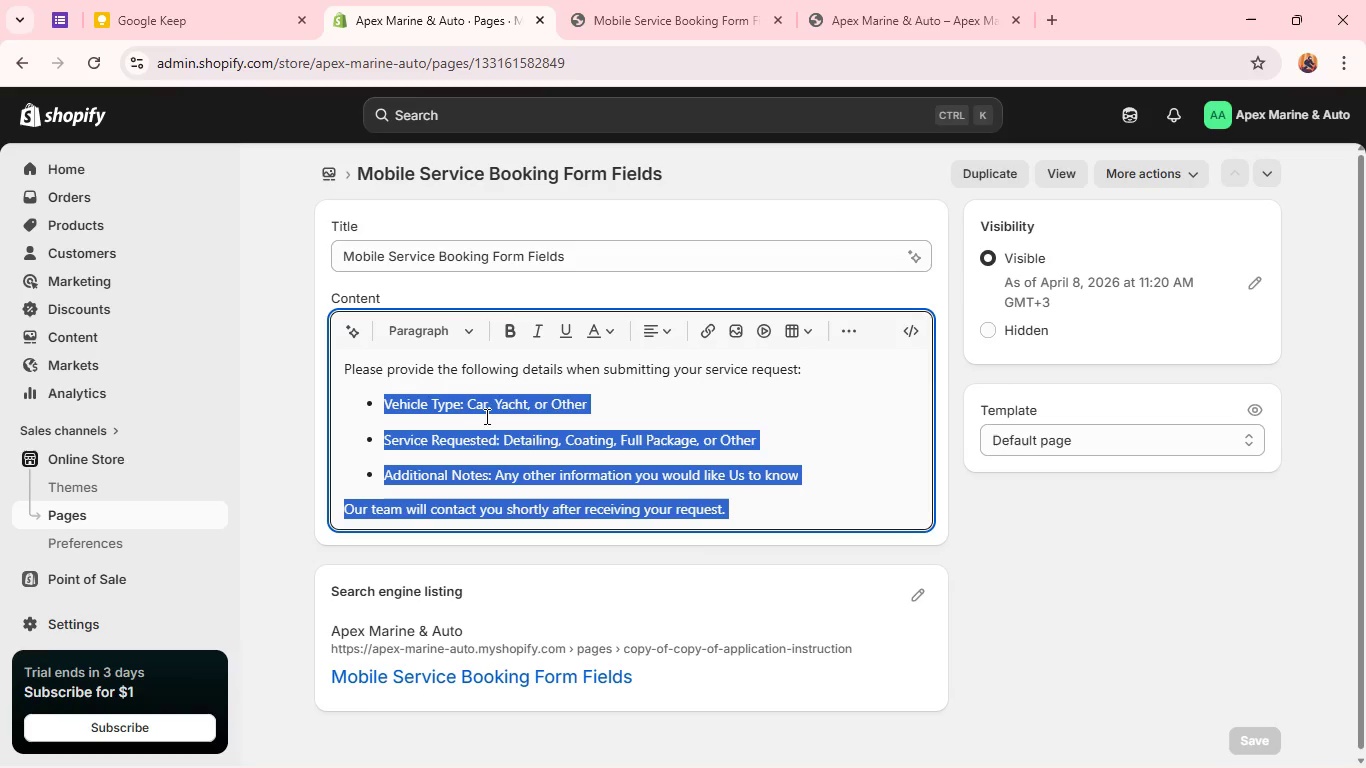 
left_click([519, 407])
 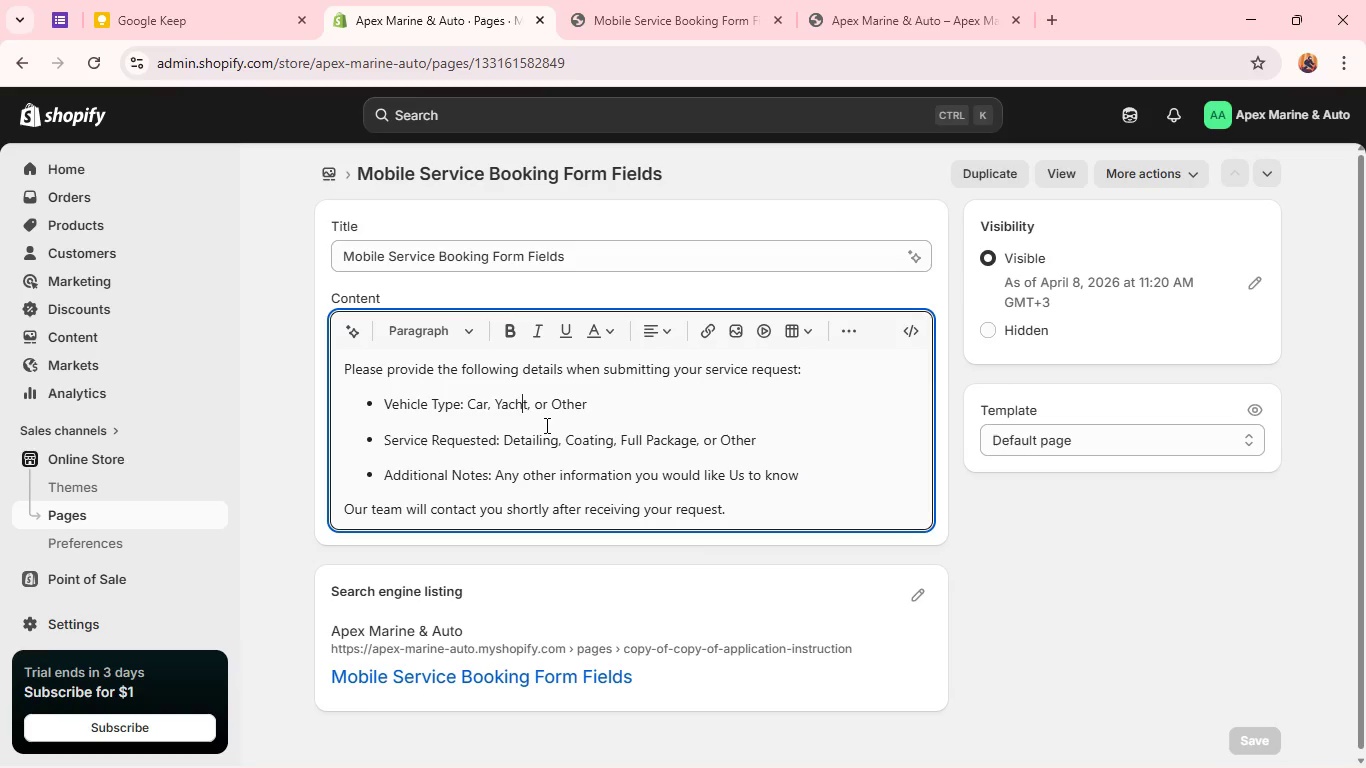 
key(Control+A)
 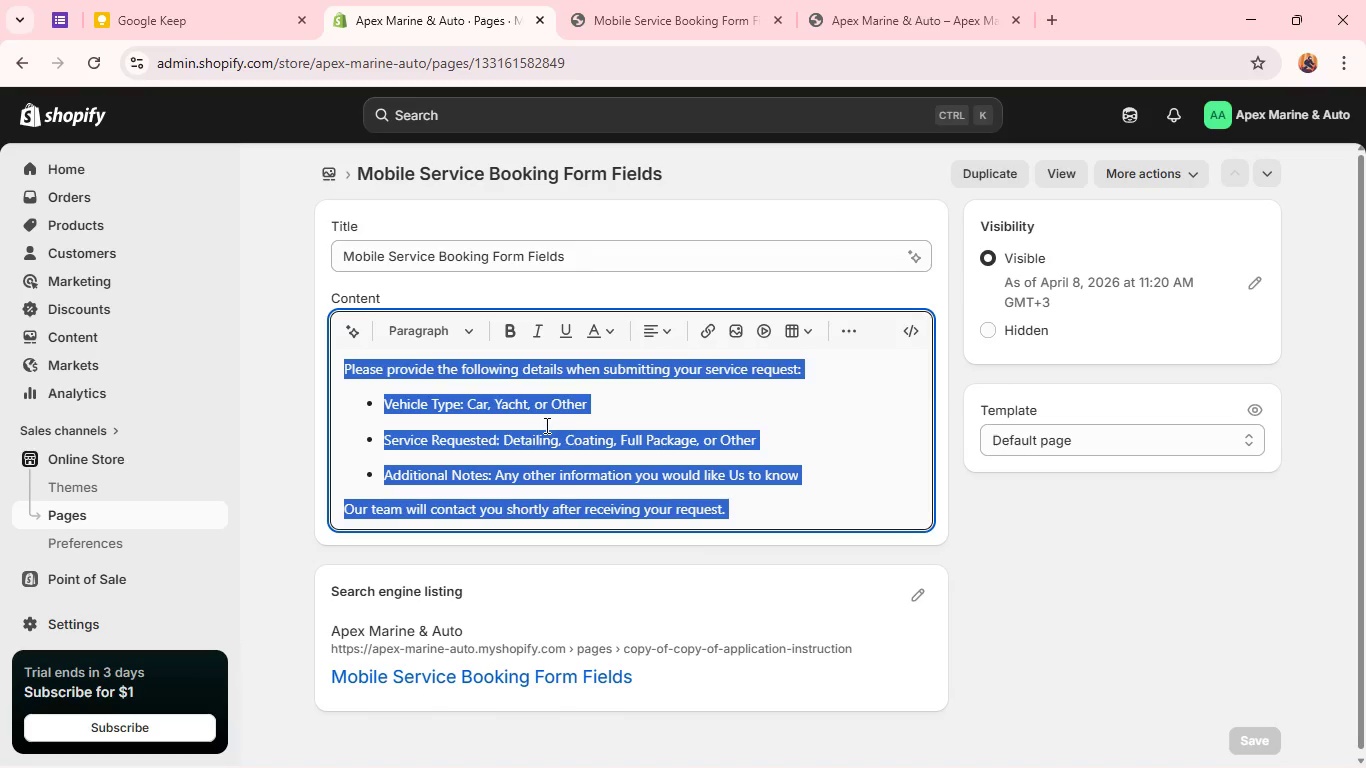 
left_click([617, 440])
 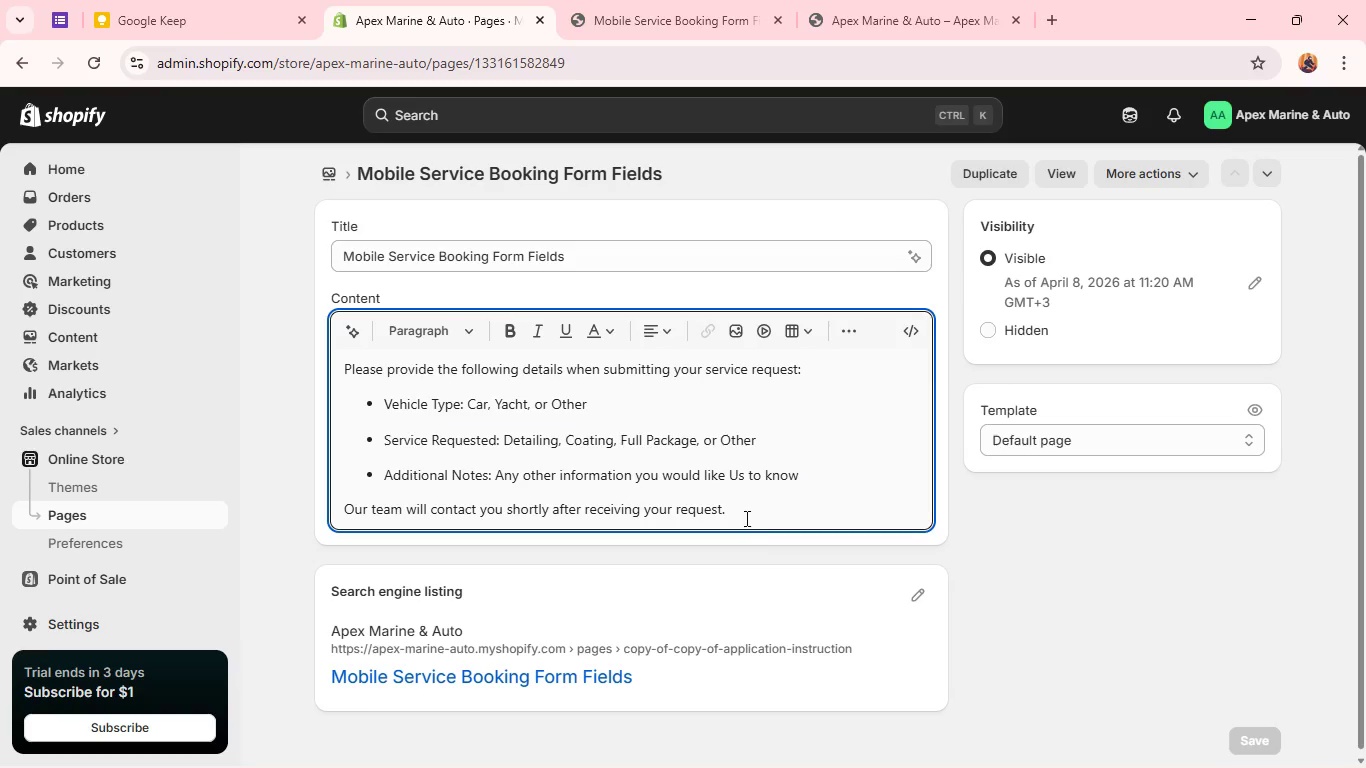 
left_click_drag(start_coordinate=[738, 517], to_coordinate=[379, 391])
 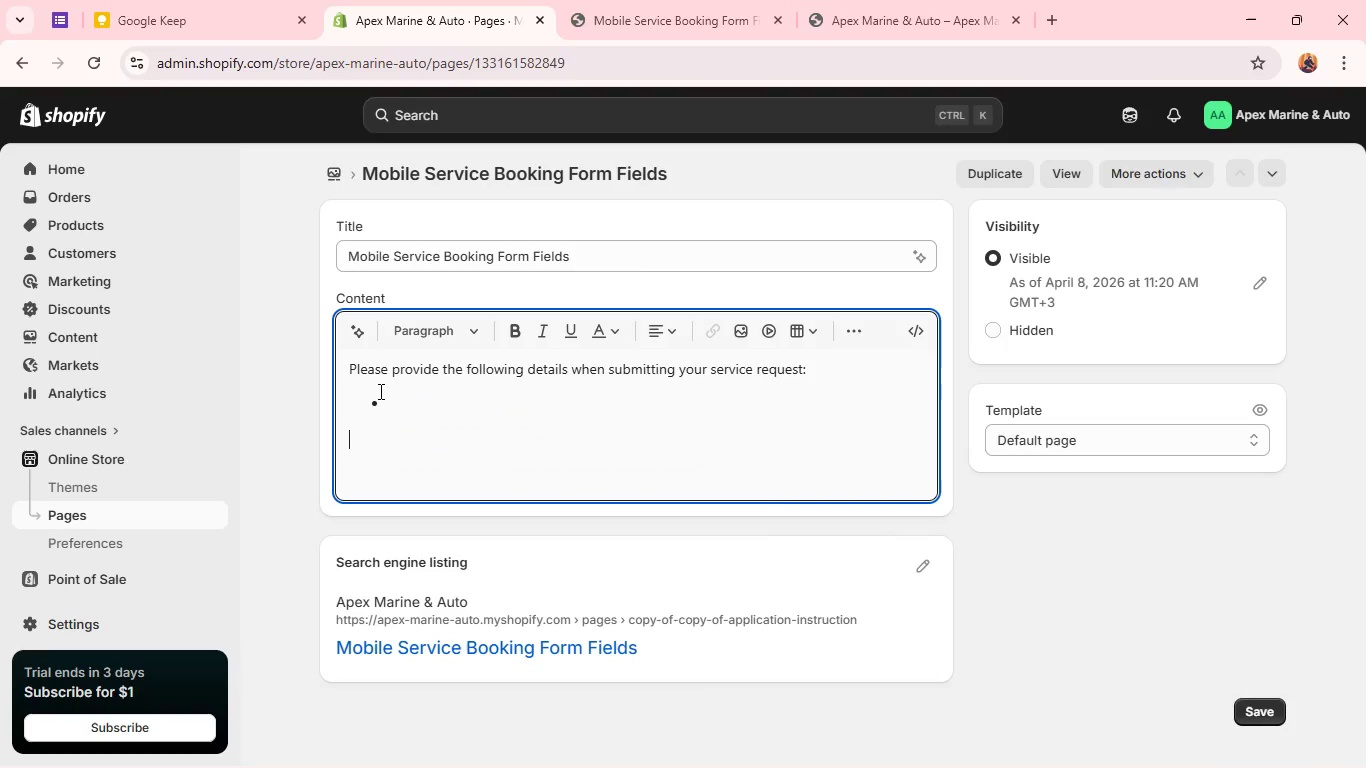 
key(Backspace)
 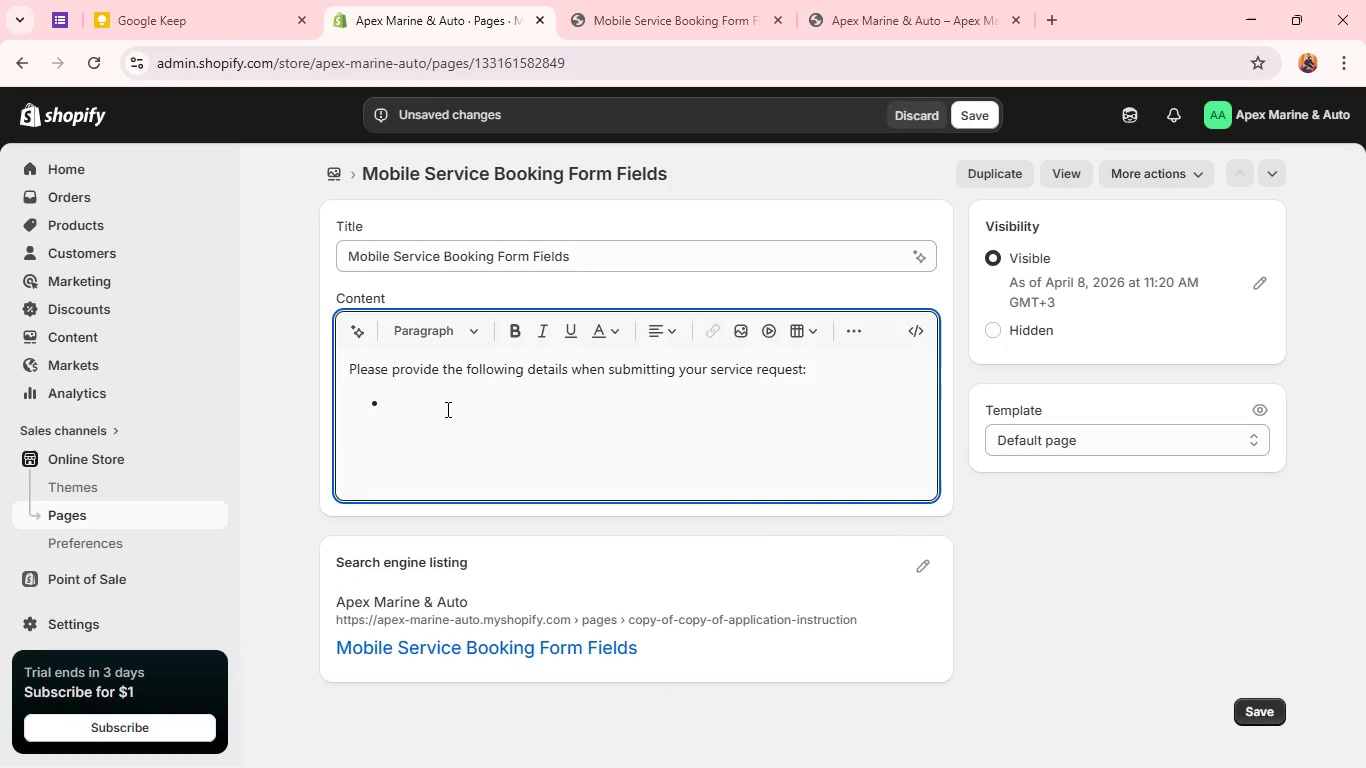 
left_click([456, 408])
 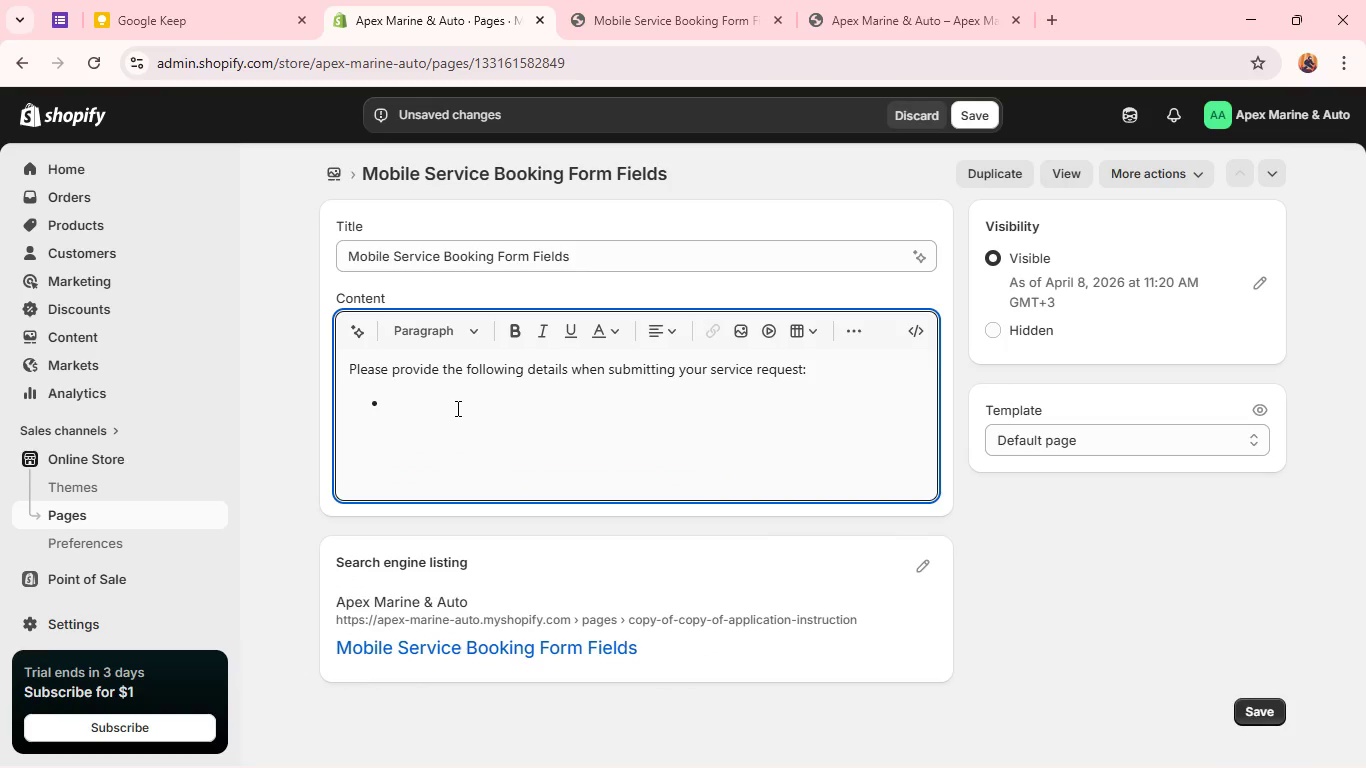 
key(Control+V)
 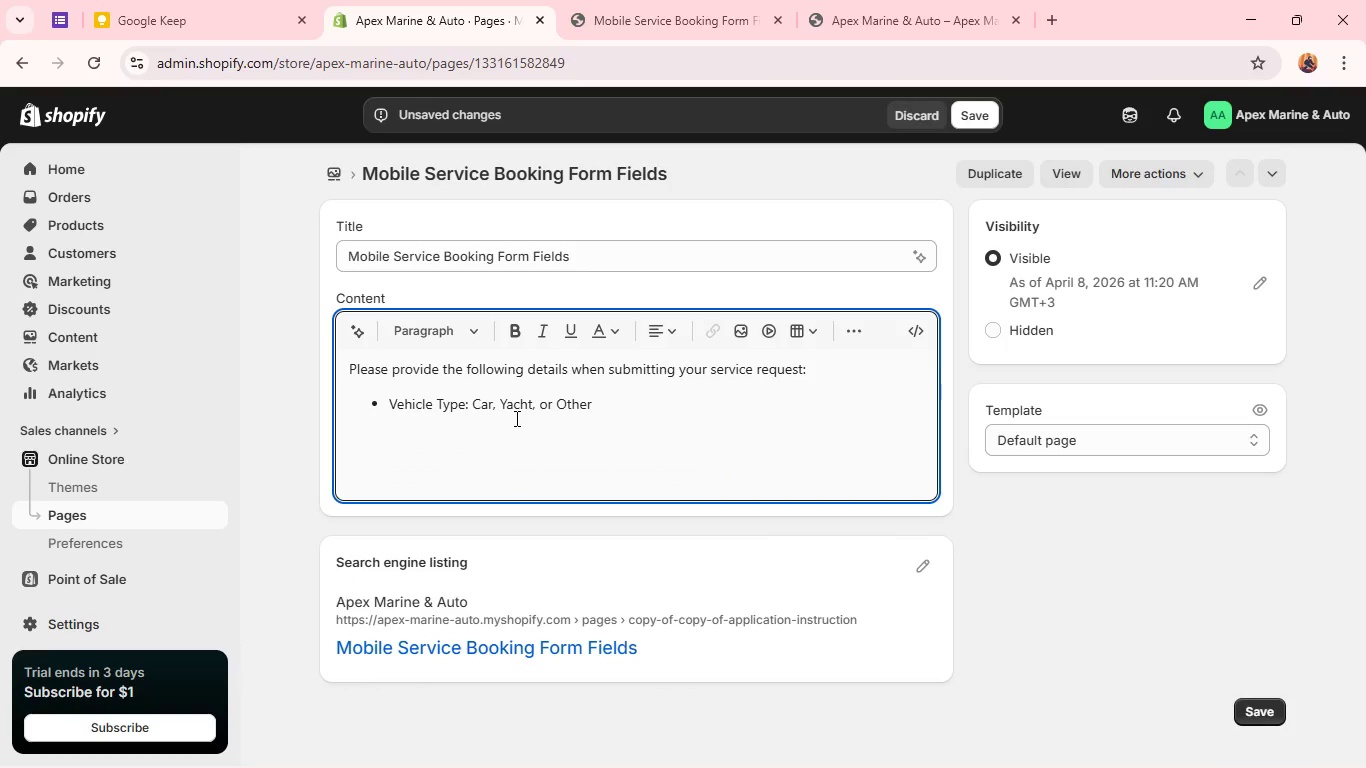 
key(Enter)
 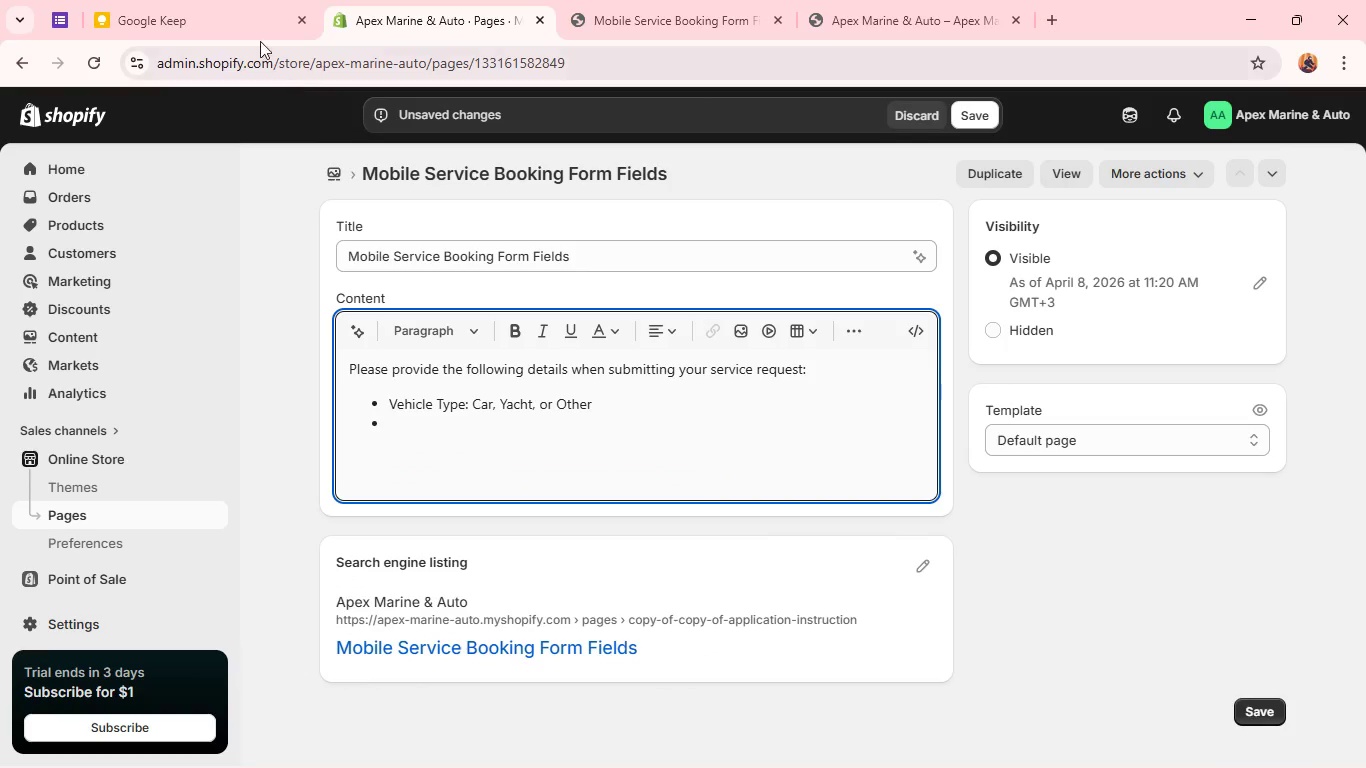 
left_click([218, 0])
 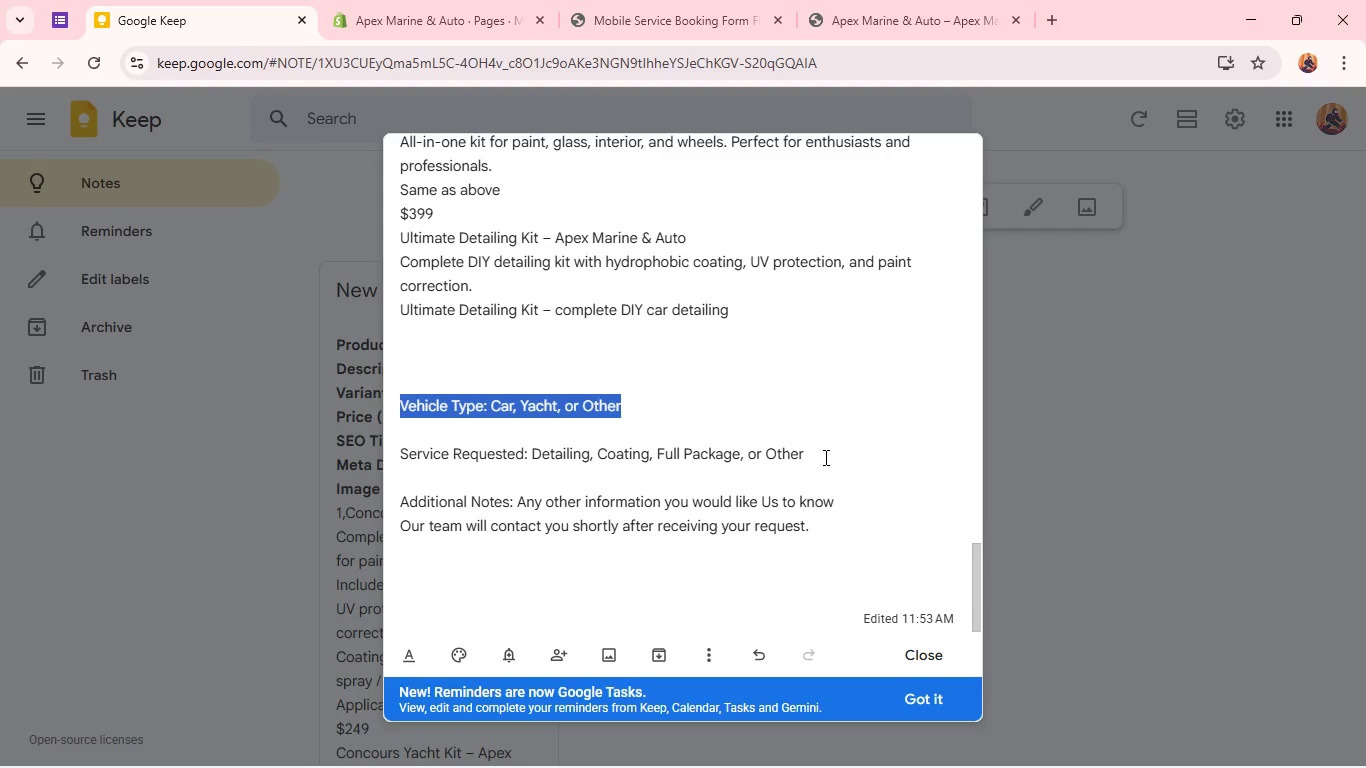 
left_click_drag(start_coordinate=[813, 455], to_coordinate=[391, 461])
 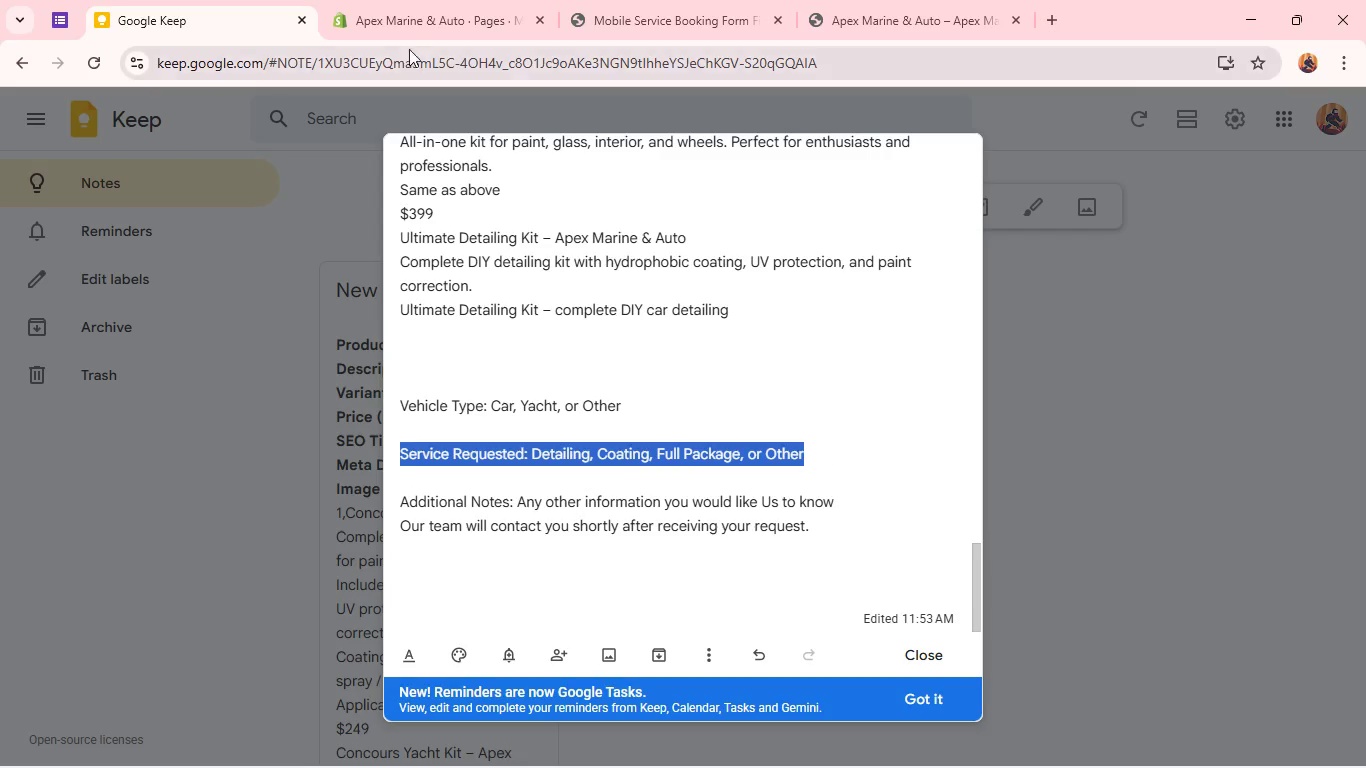 
key(Control+C)
 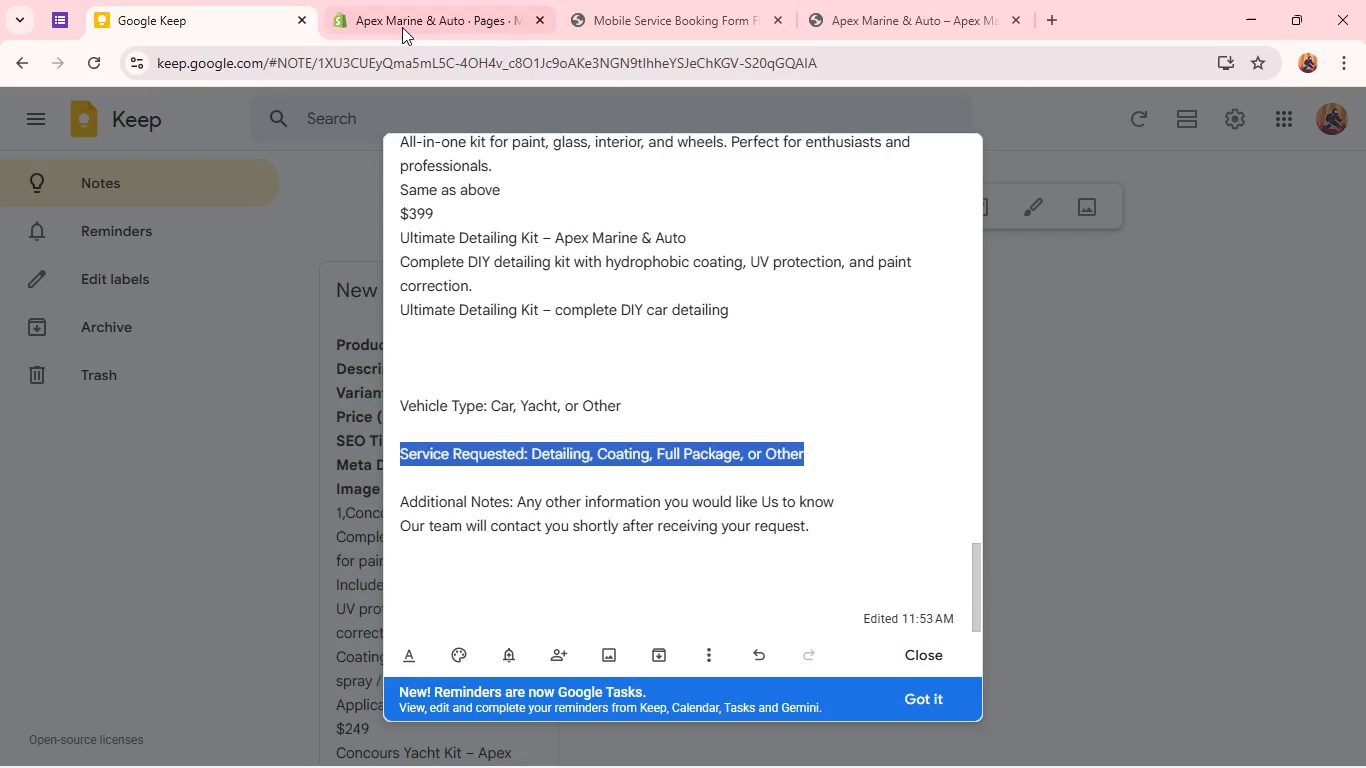 
left_click([401, 24])
 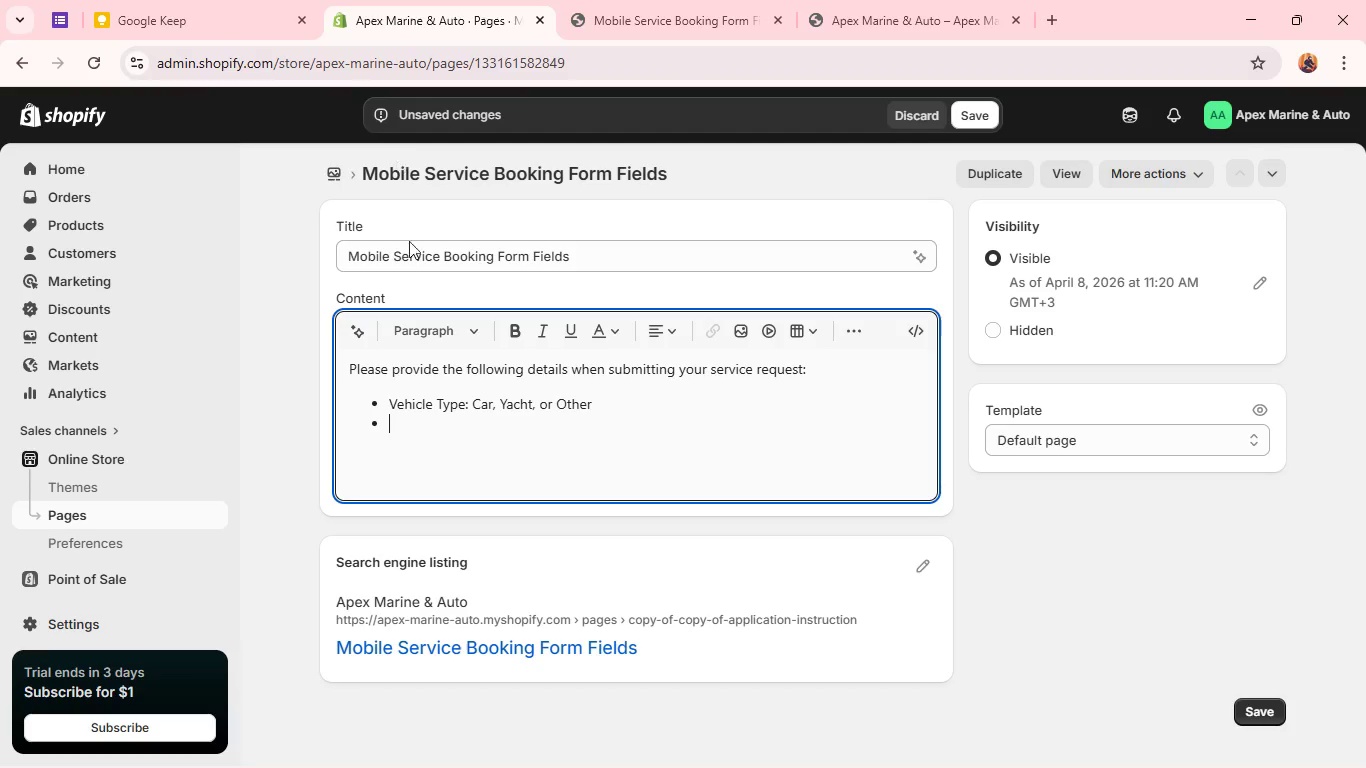 
key(Control+V)
 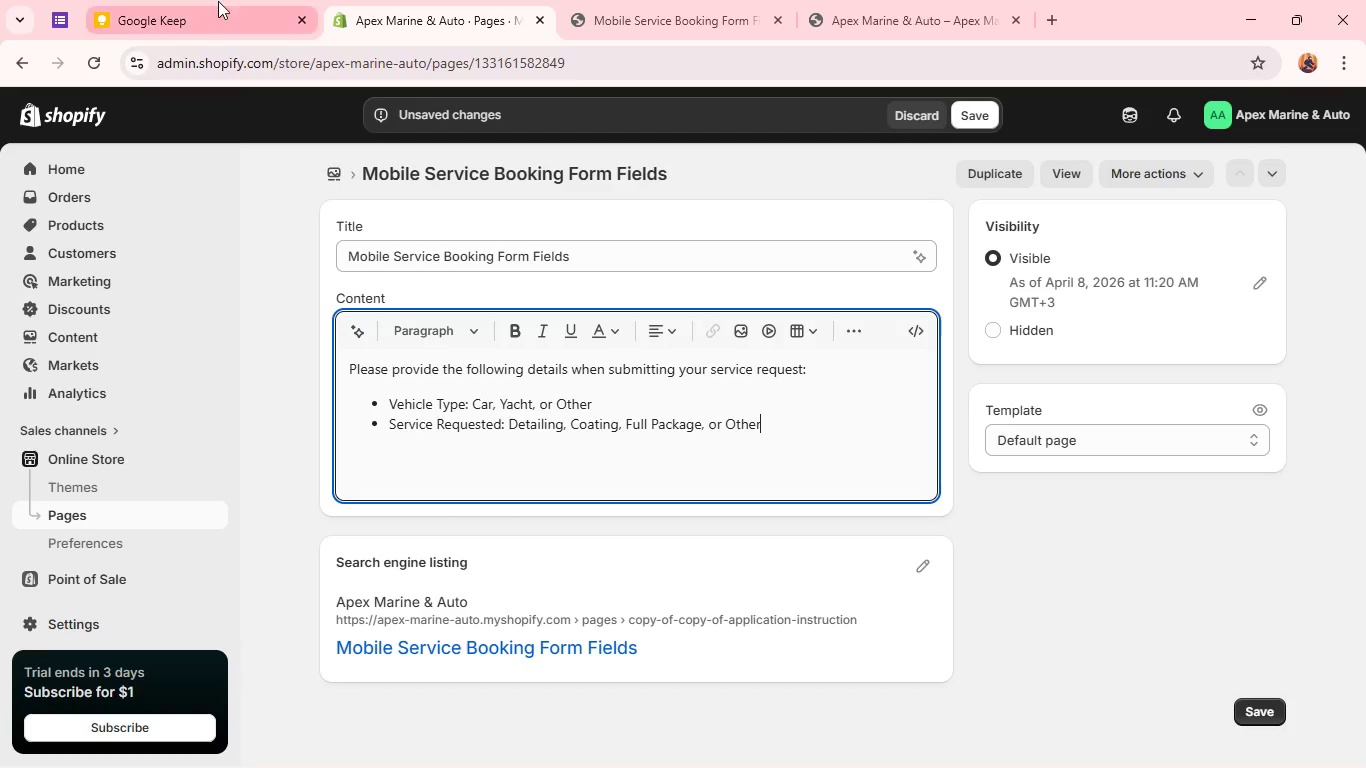 
left_click([215, 2])
 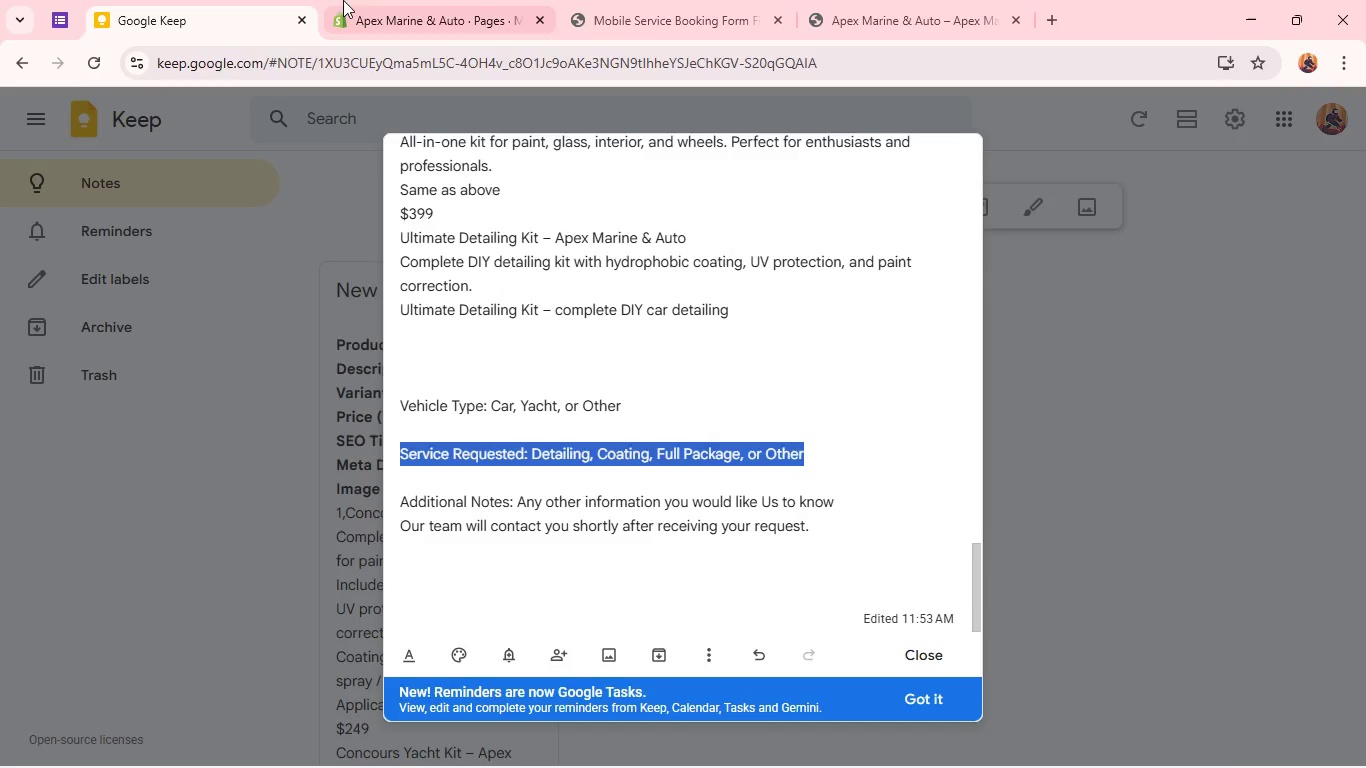 
left_click([384, 0])
 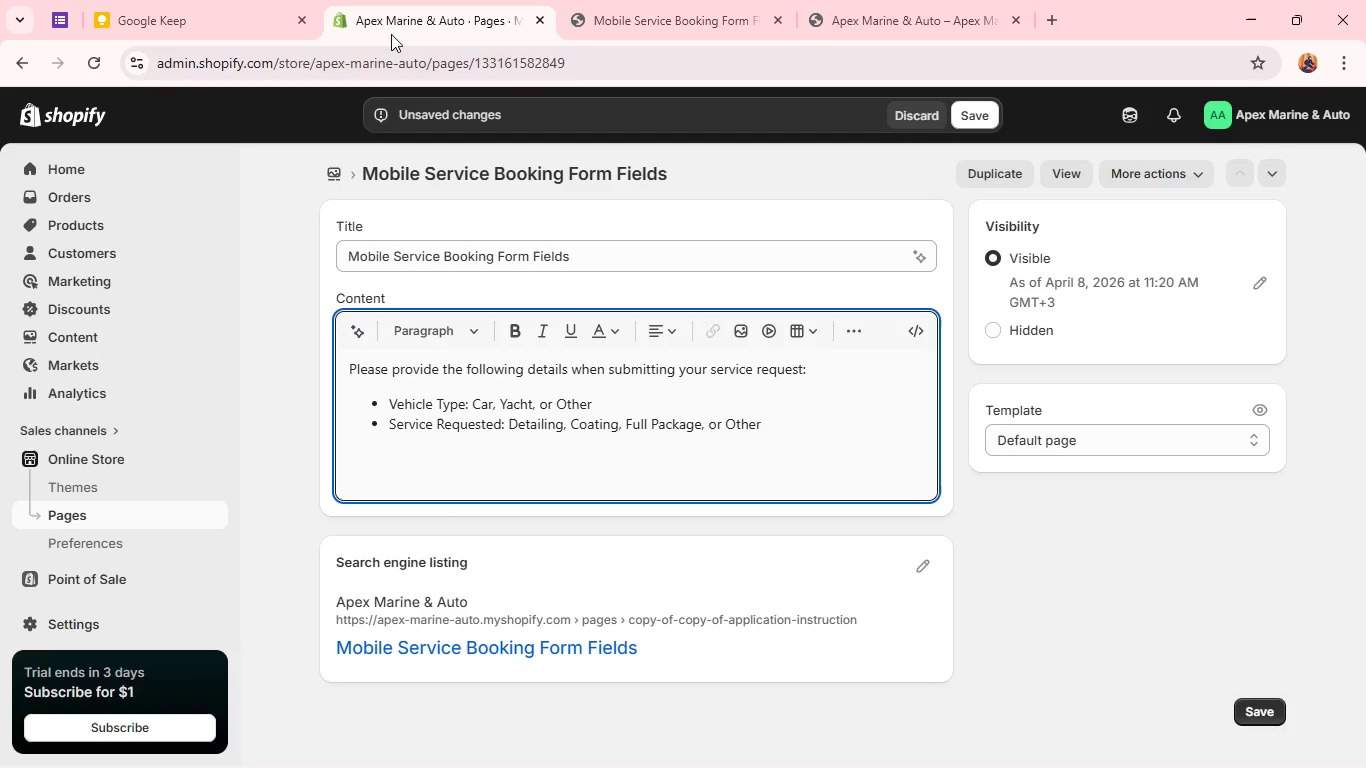 
key(Enter)
 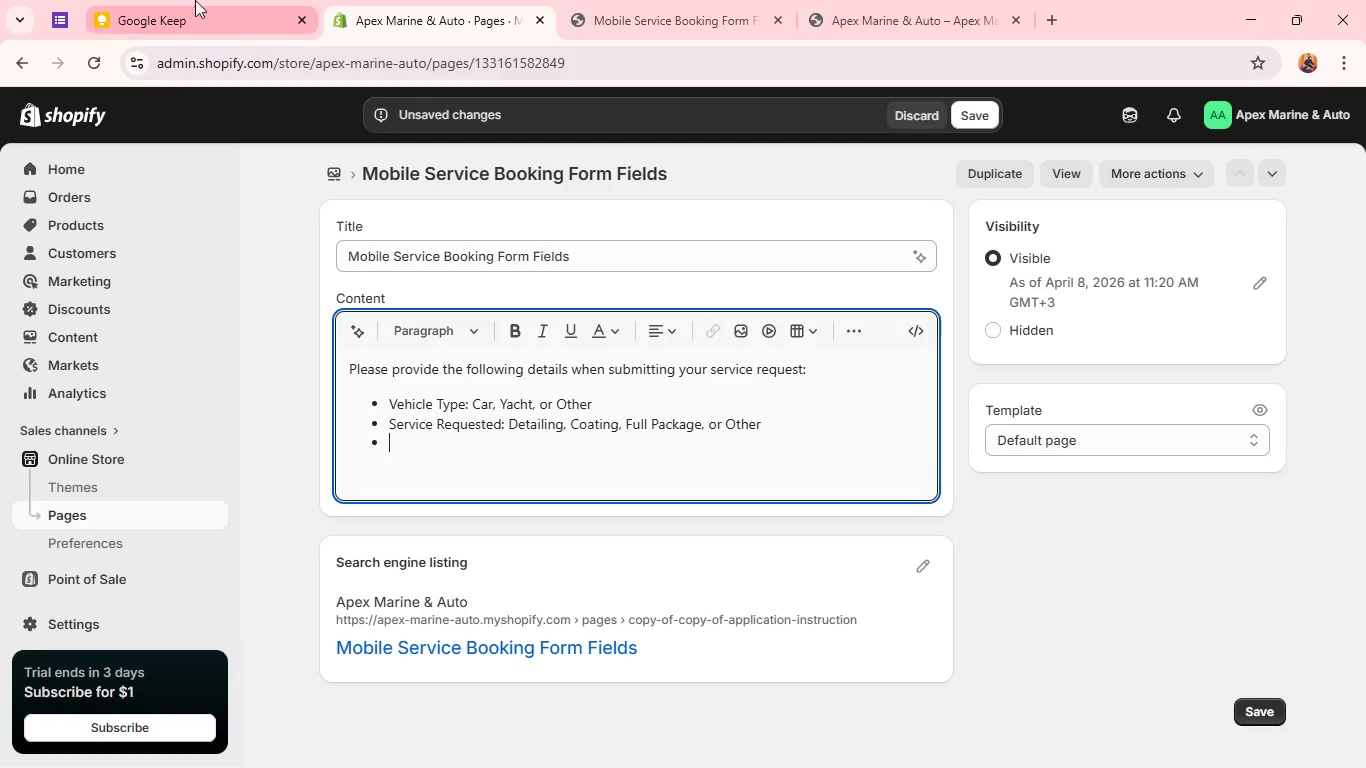 
left_click([182, 0])
 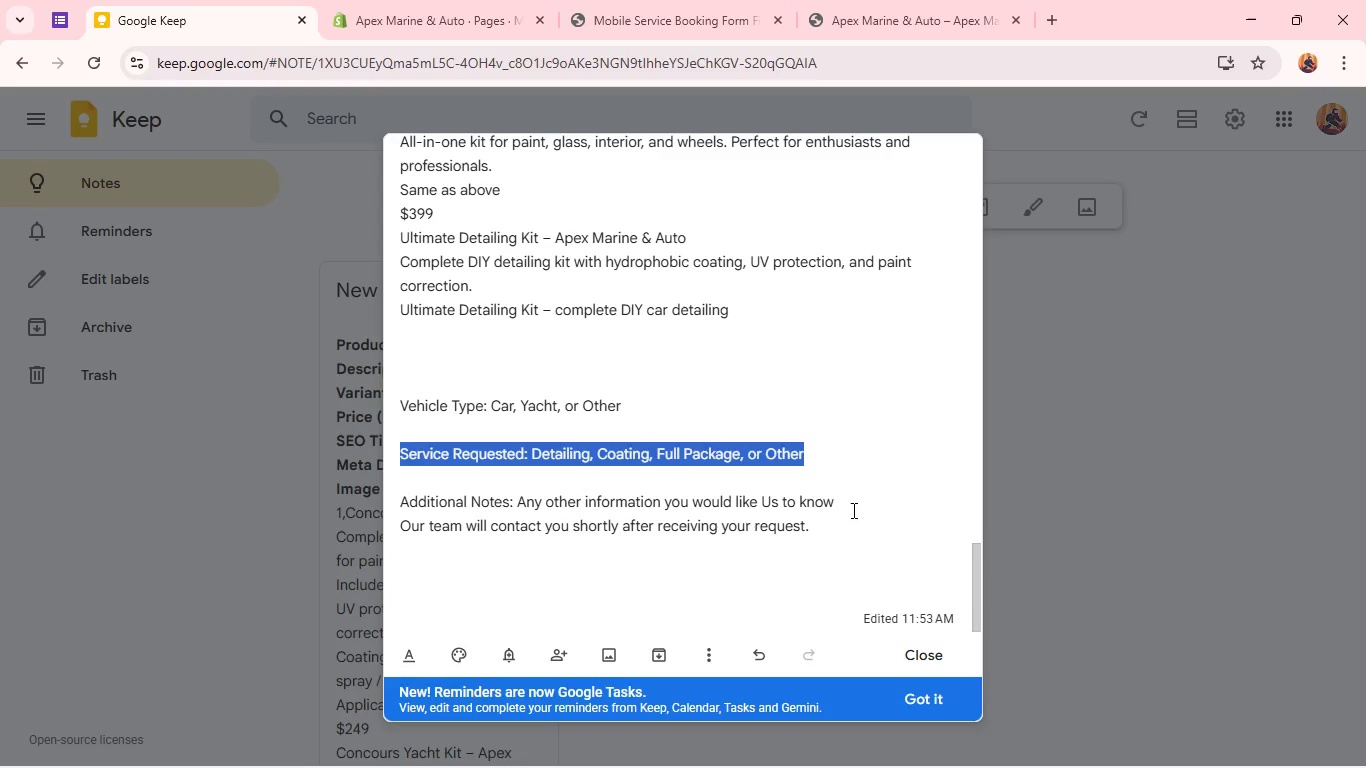 
left_click_drag(start_coordinate=[852, 507], to_coordinate=[393, 505])
 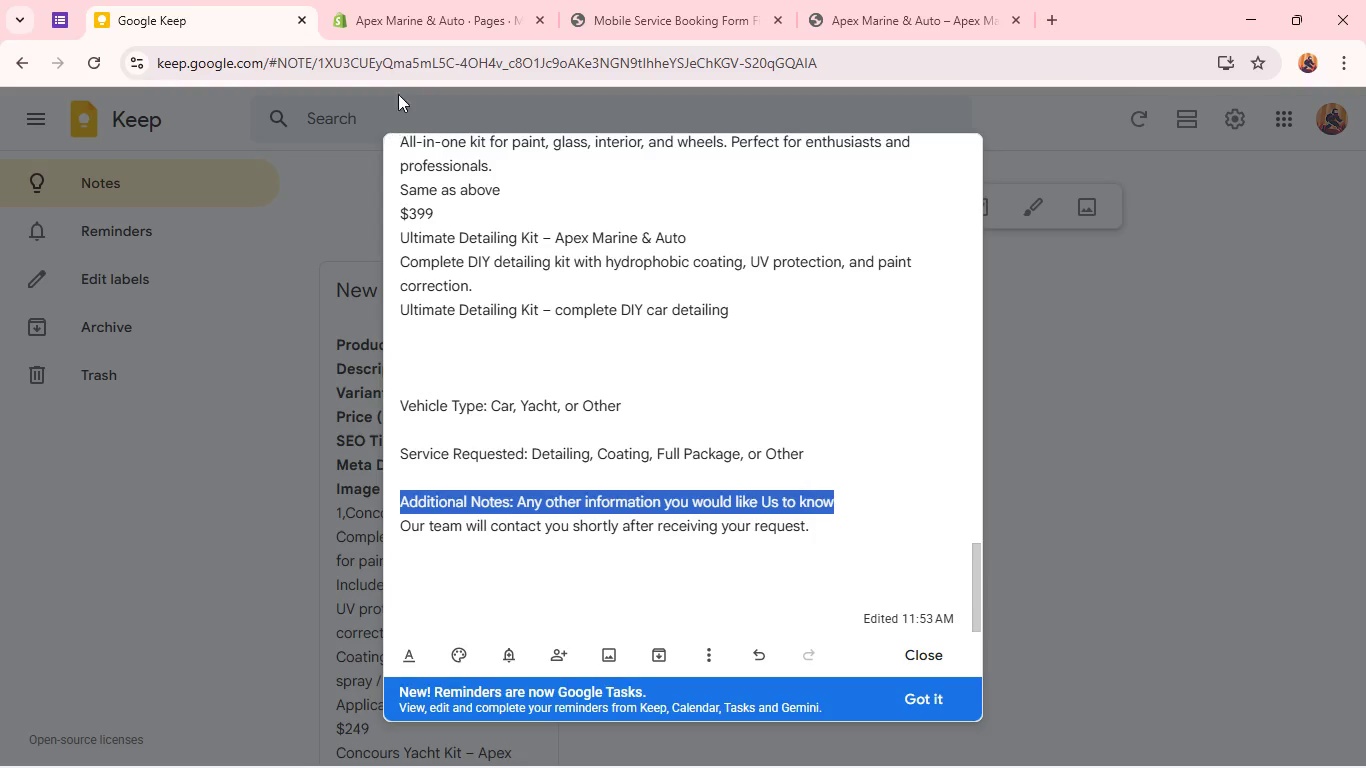 
key(Control+C)
 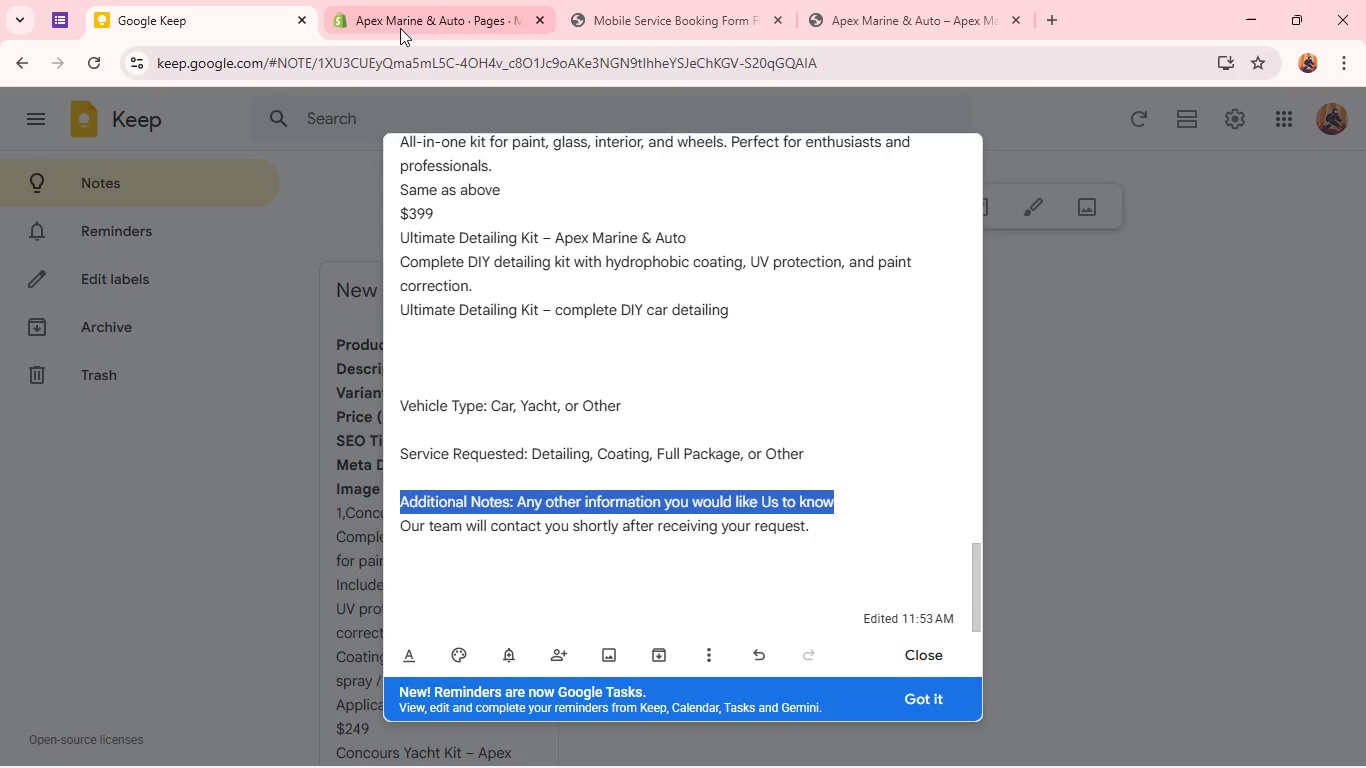 
left_click([400, 28])
 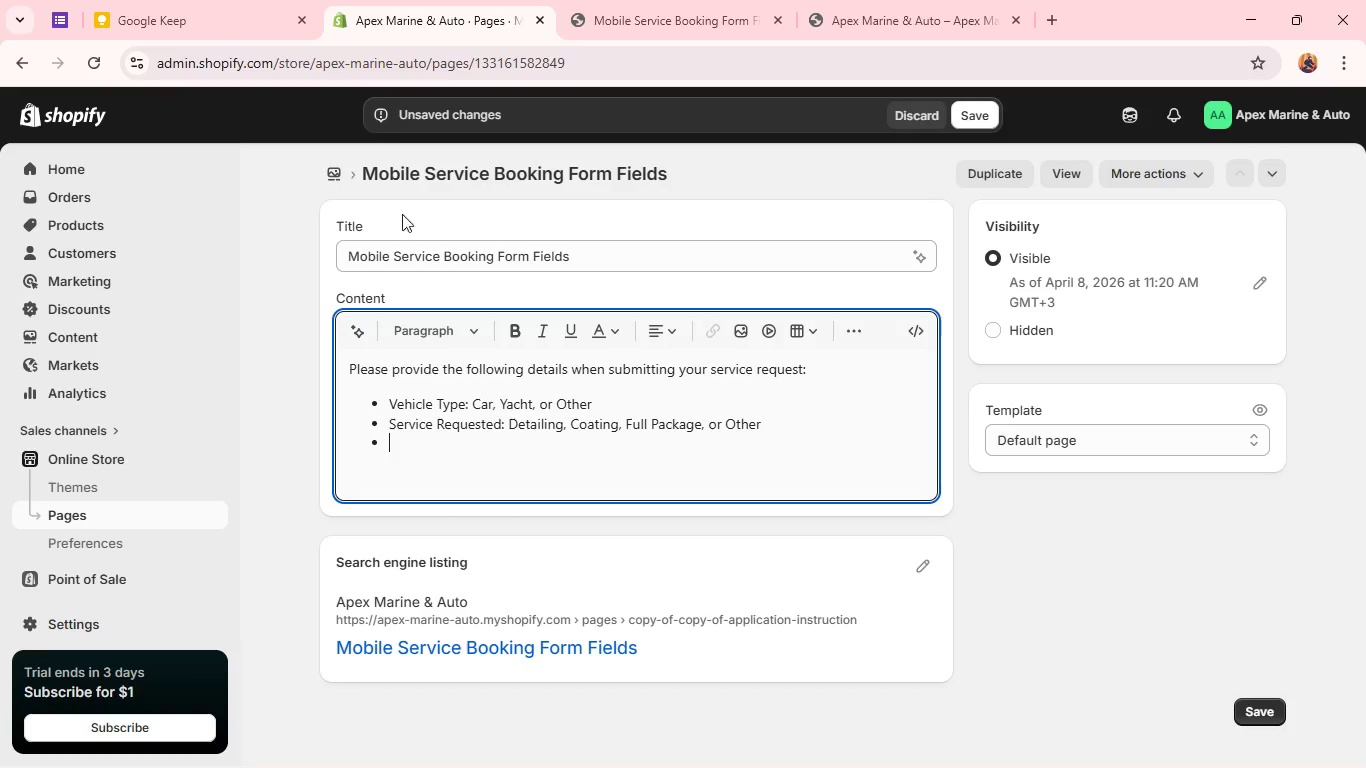 
key(Control+V)
 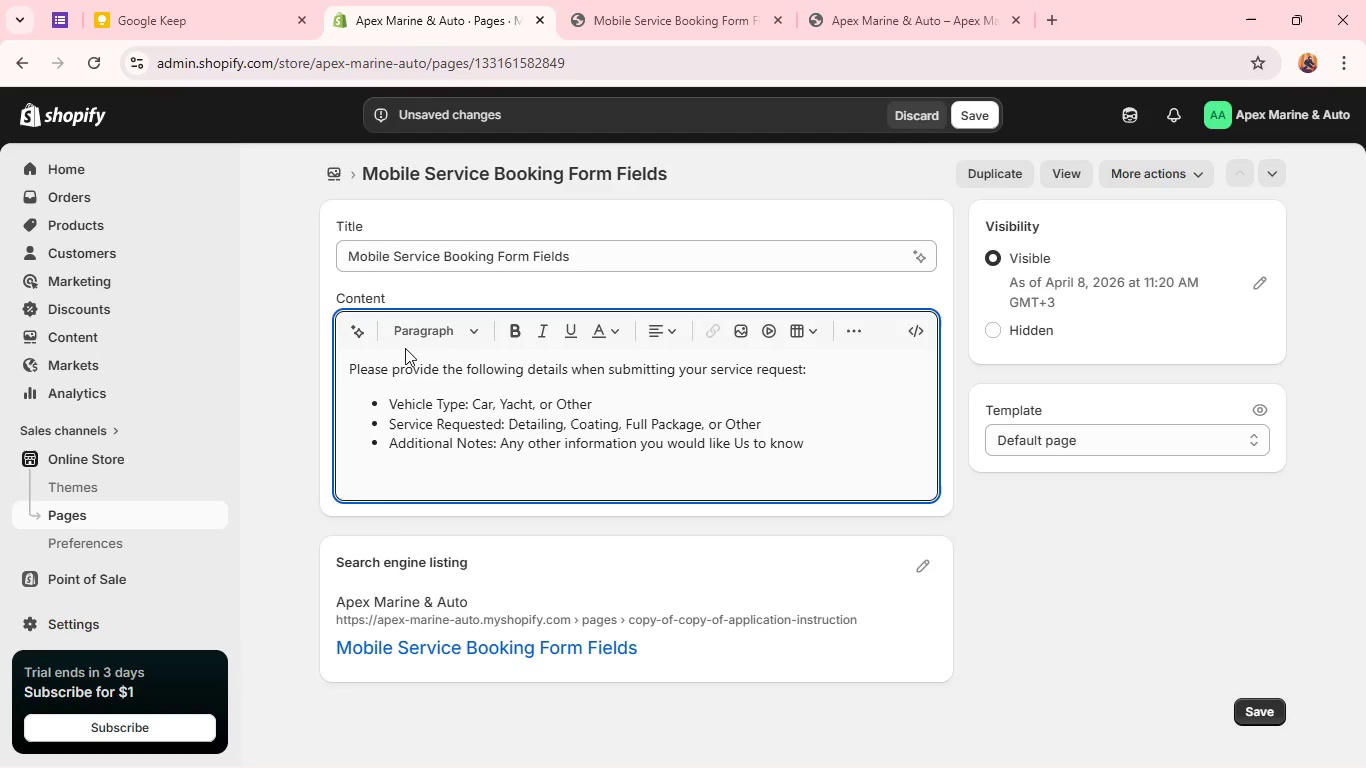 
key(Enter)
 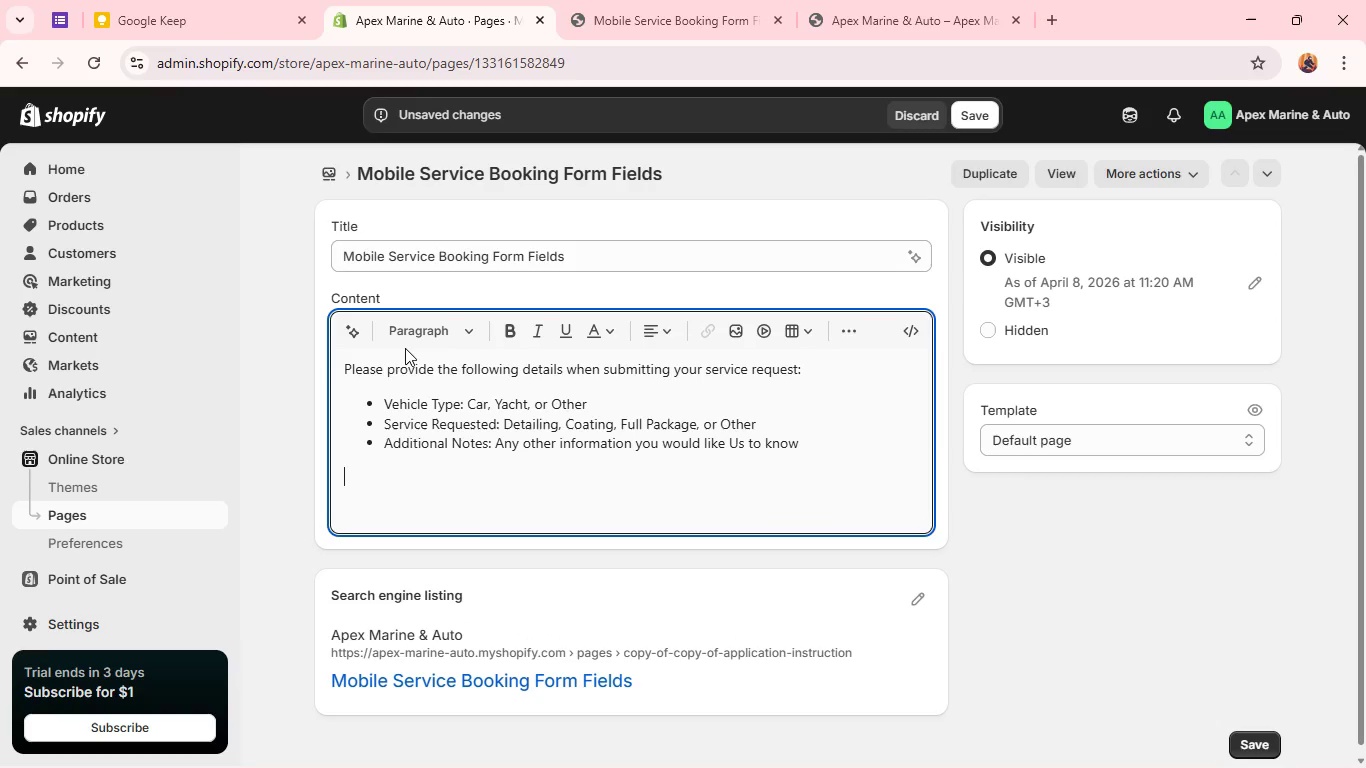 
key(Enter)
 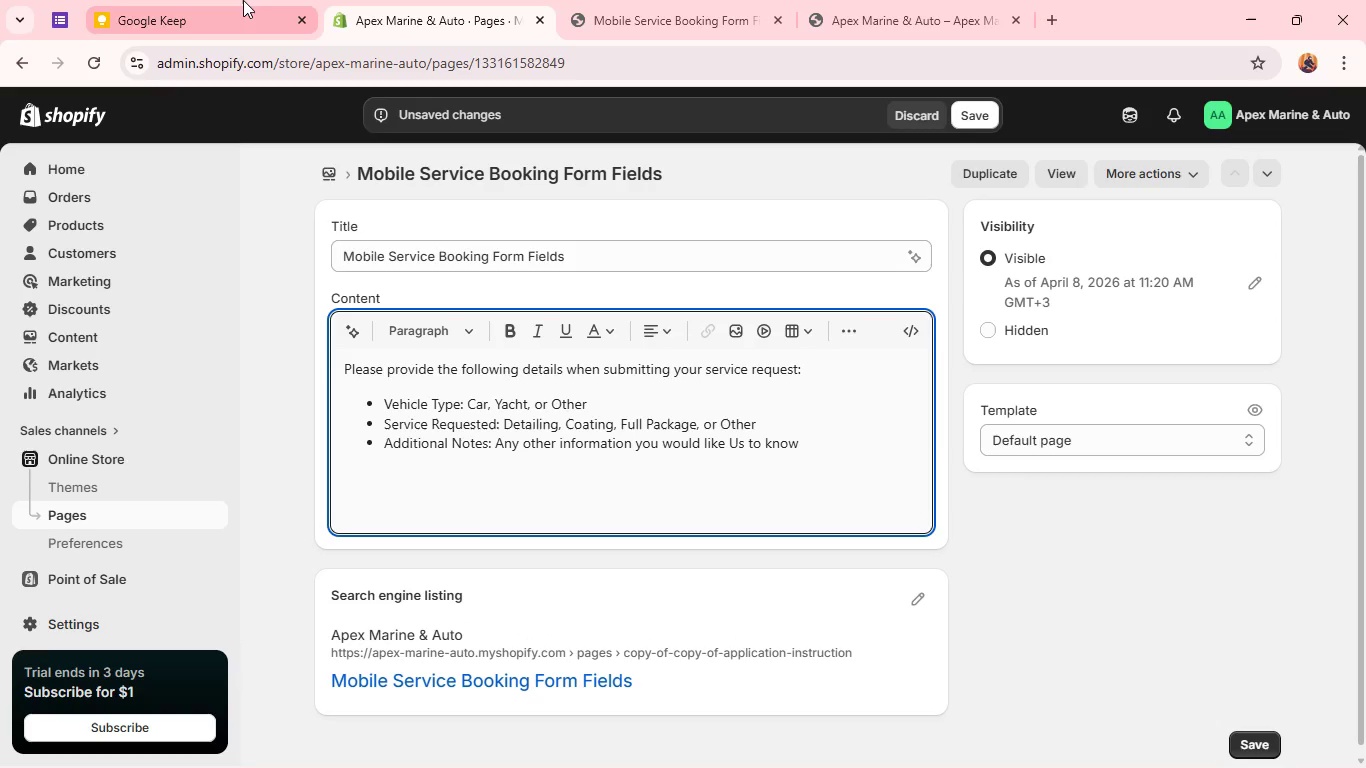 
left_click([243, 0])
 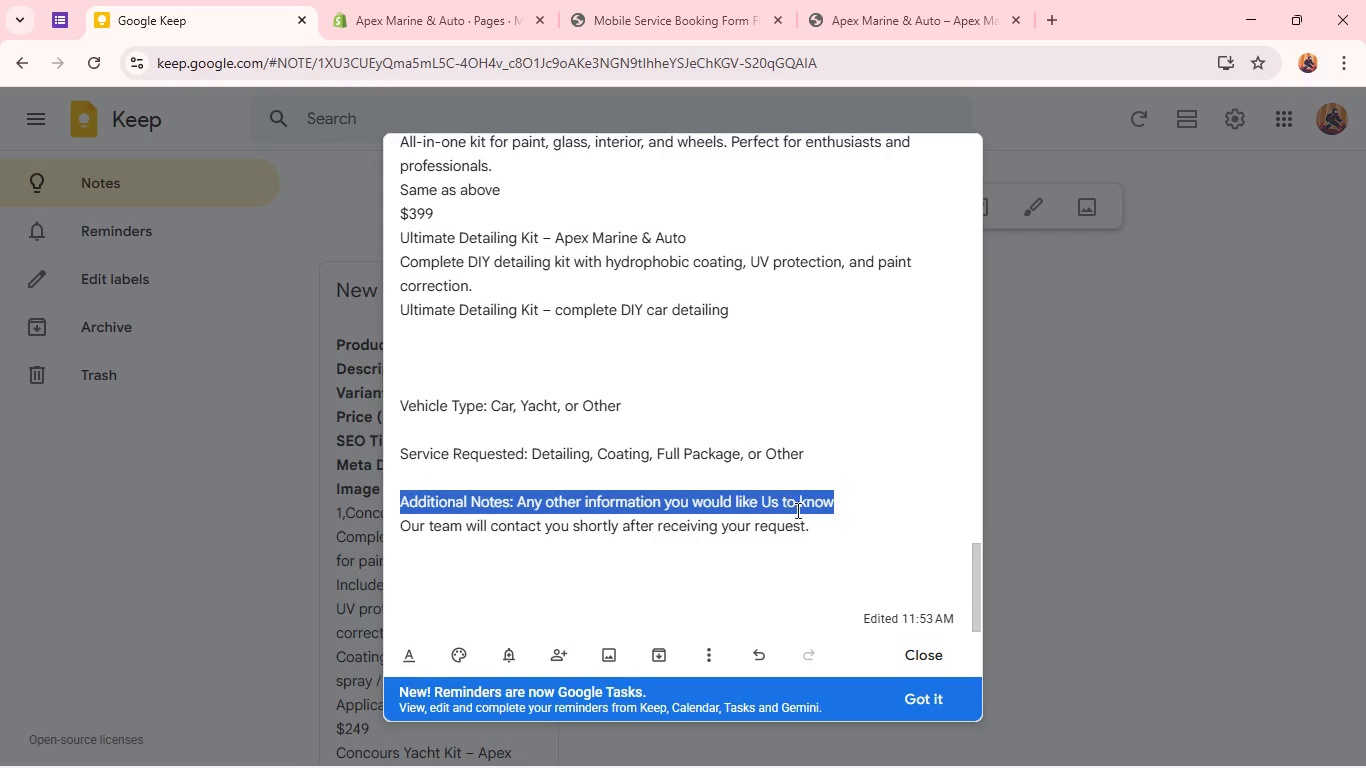 
left_click_drag(start_coordinate=[817, 532], to_coordinate=[402, 529])
 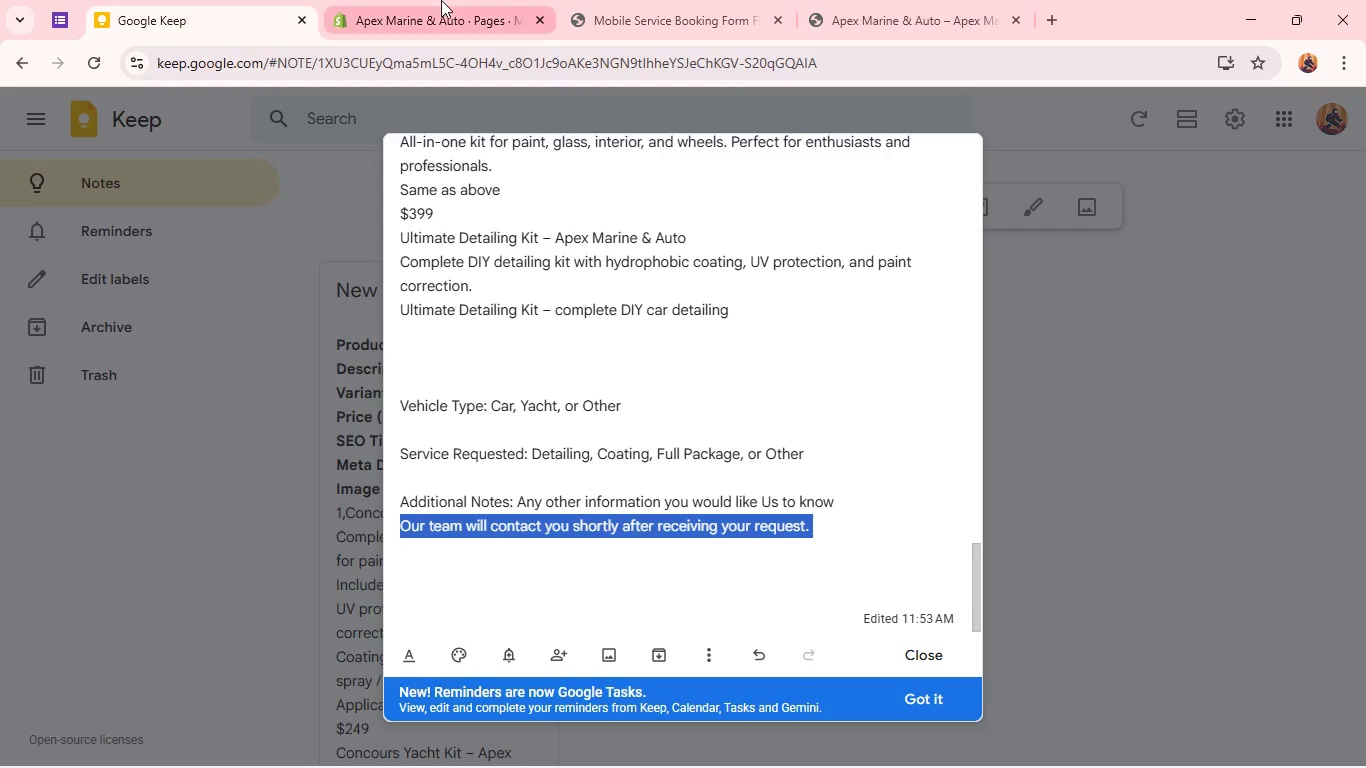 
key(Control+C)
 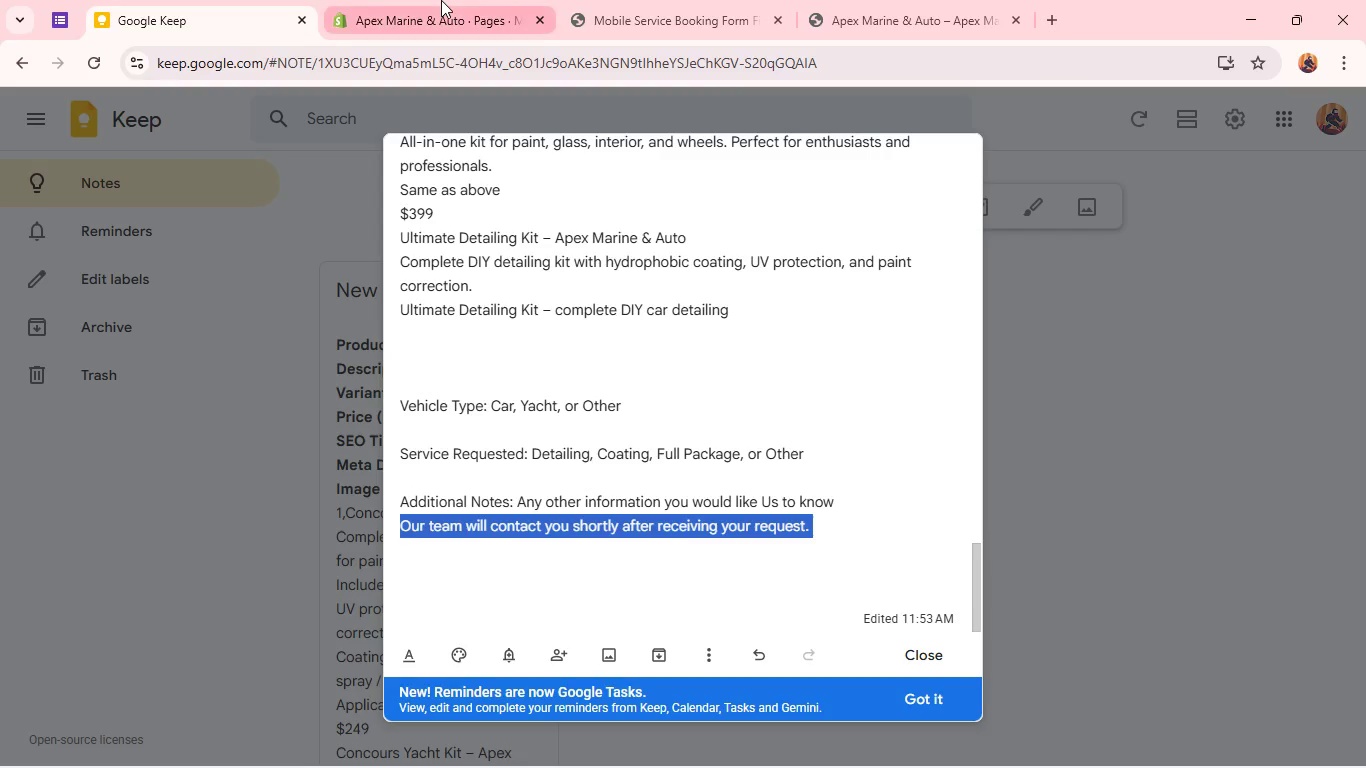 
left_click([441, 0])
 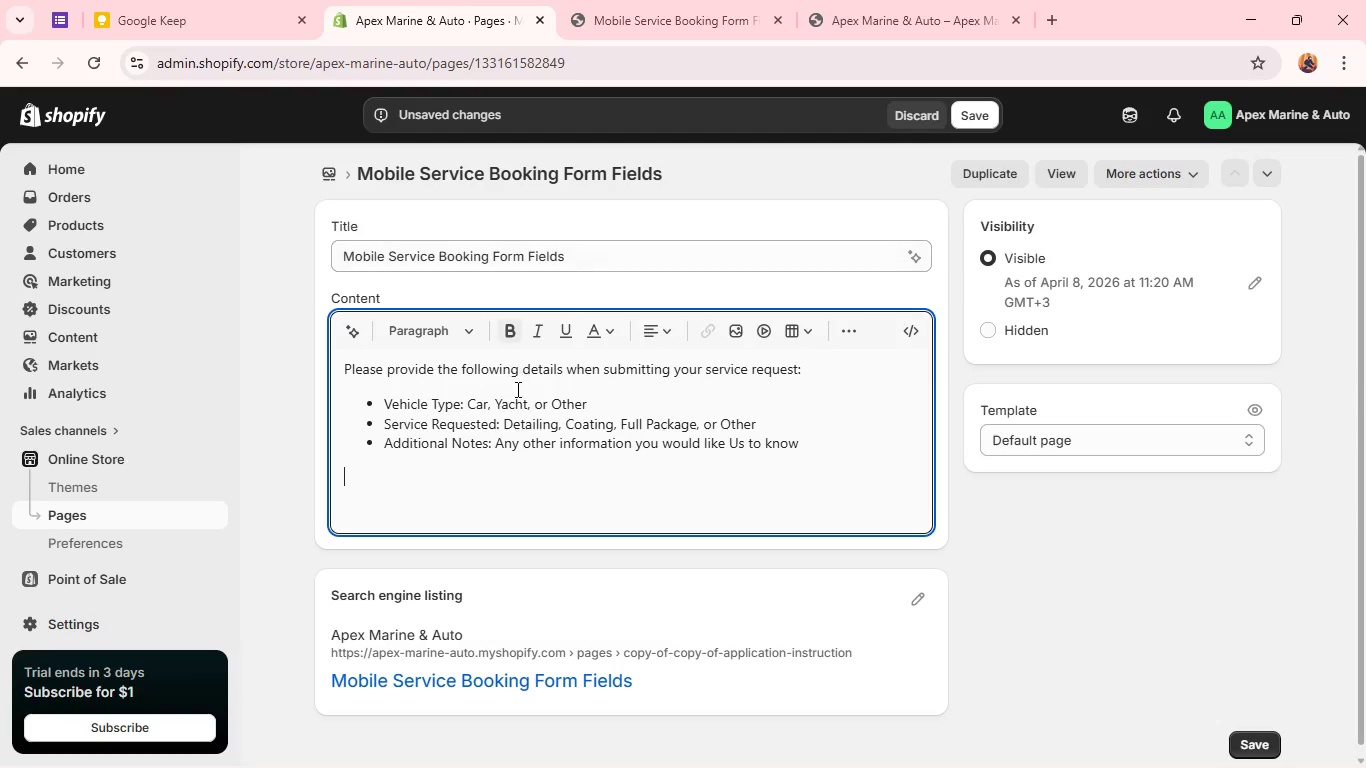 
key(Control+V)
 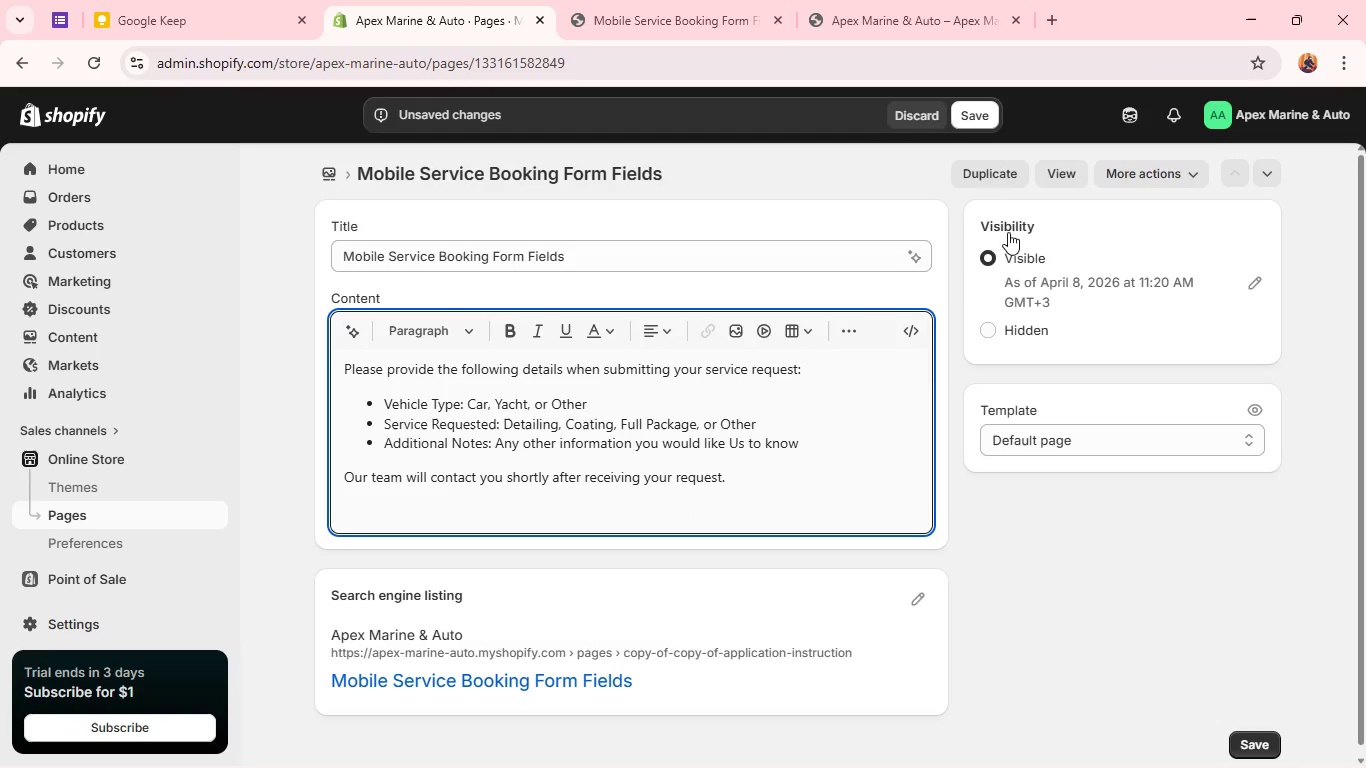 
left_click([958, 123])
 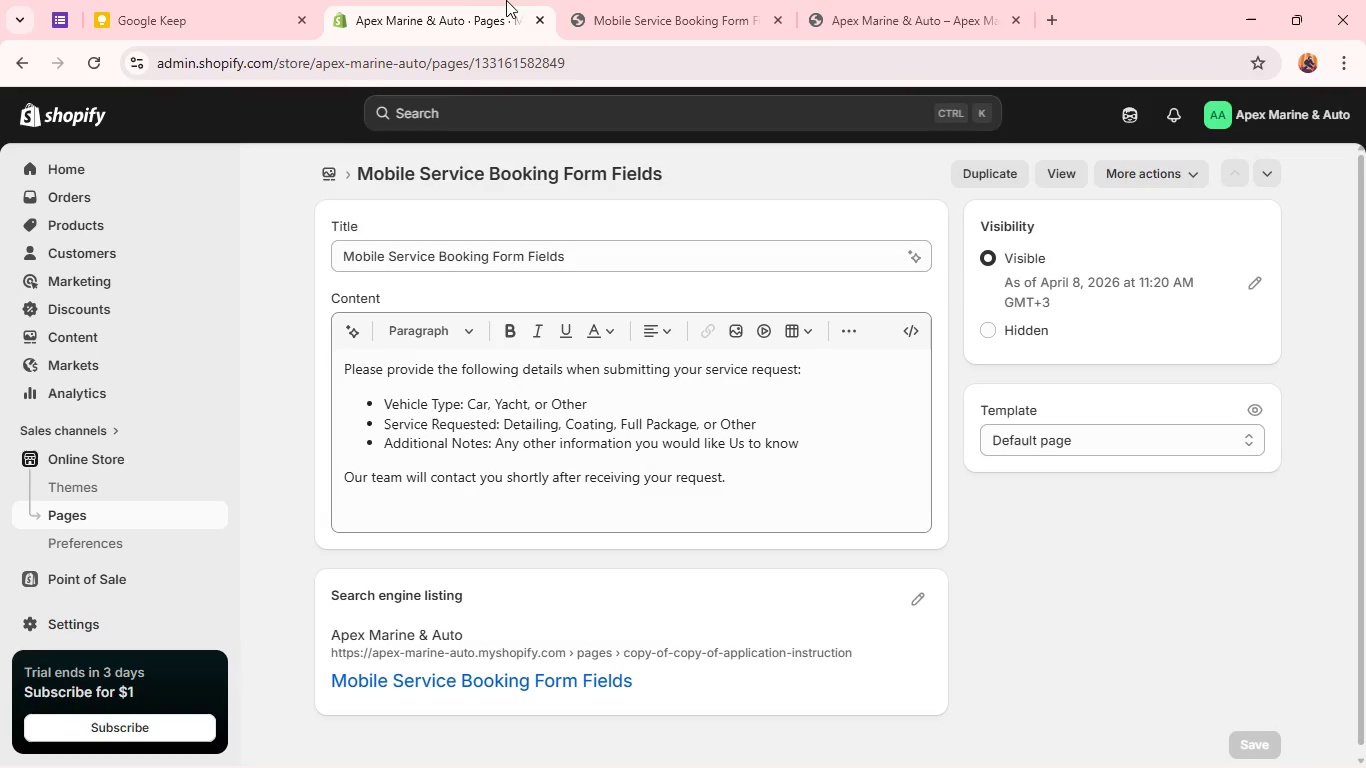 
left_click([598, 0])
 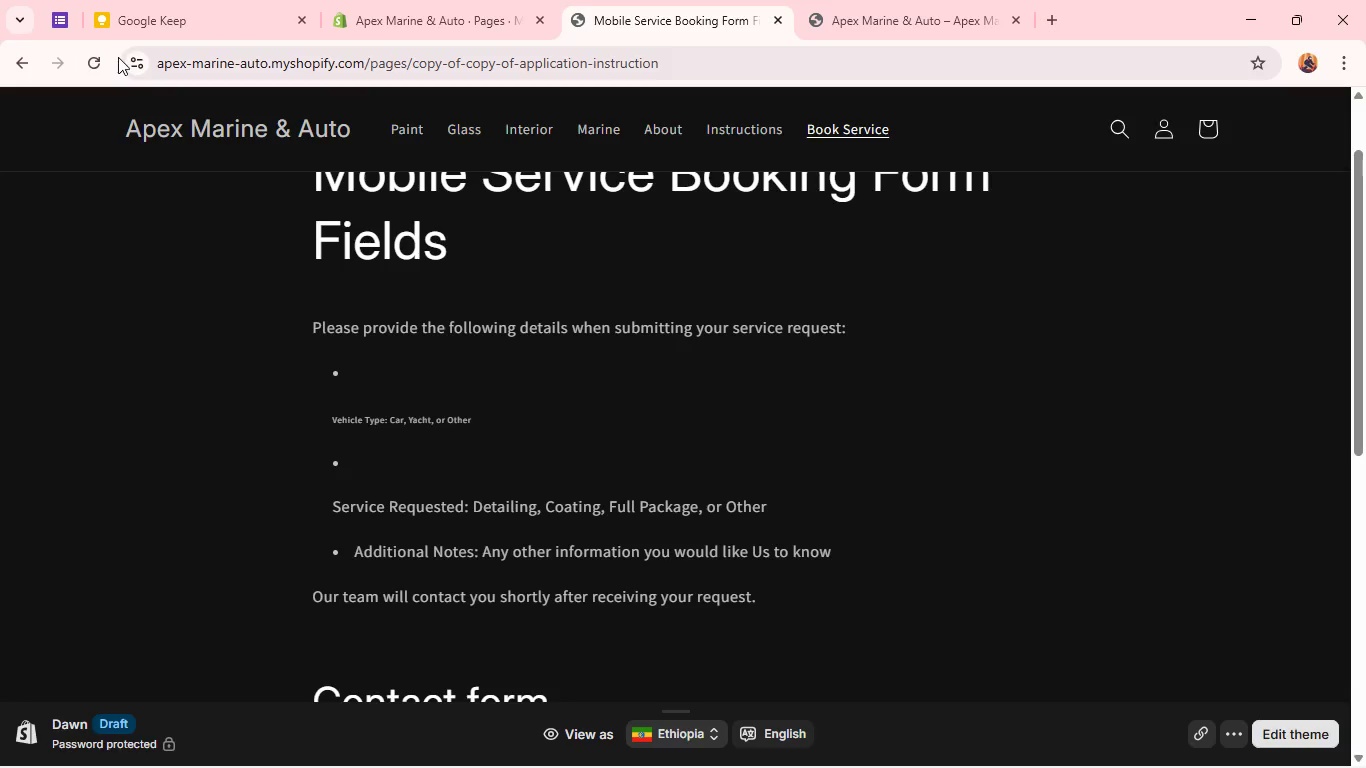 
left_click([88, 64])
 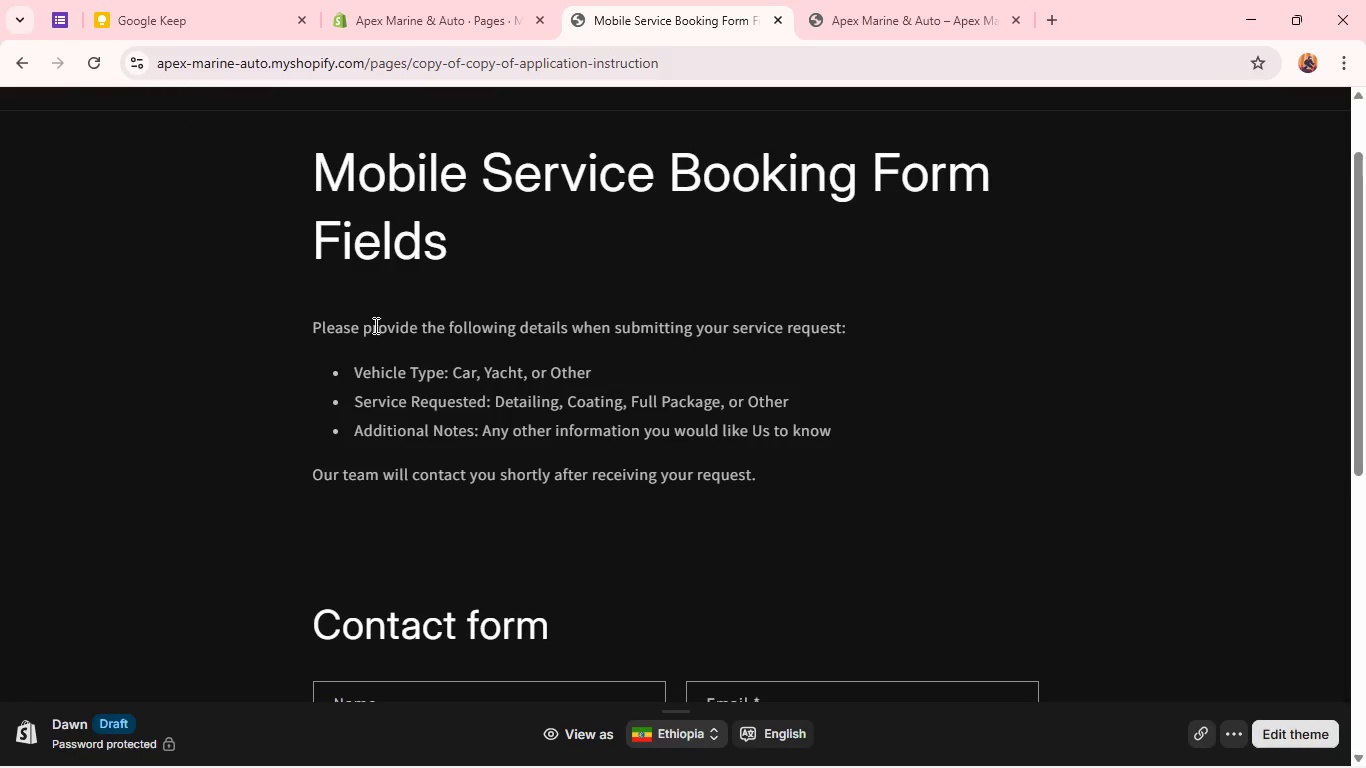 
scroll: coordinate [412, 434], scroll_direction: down, amount: 4.0
 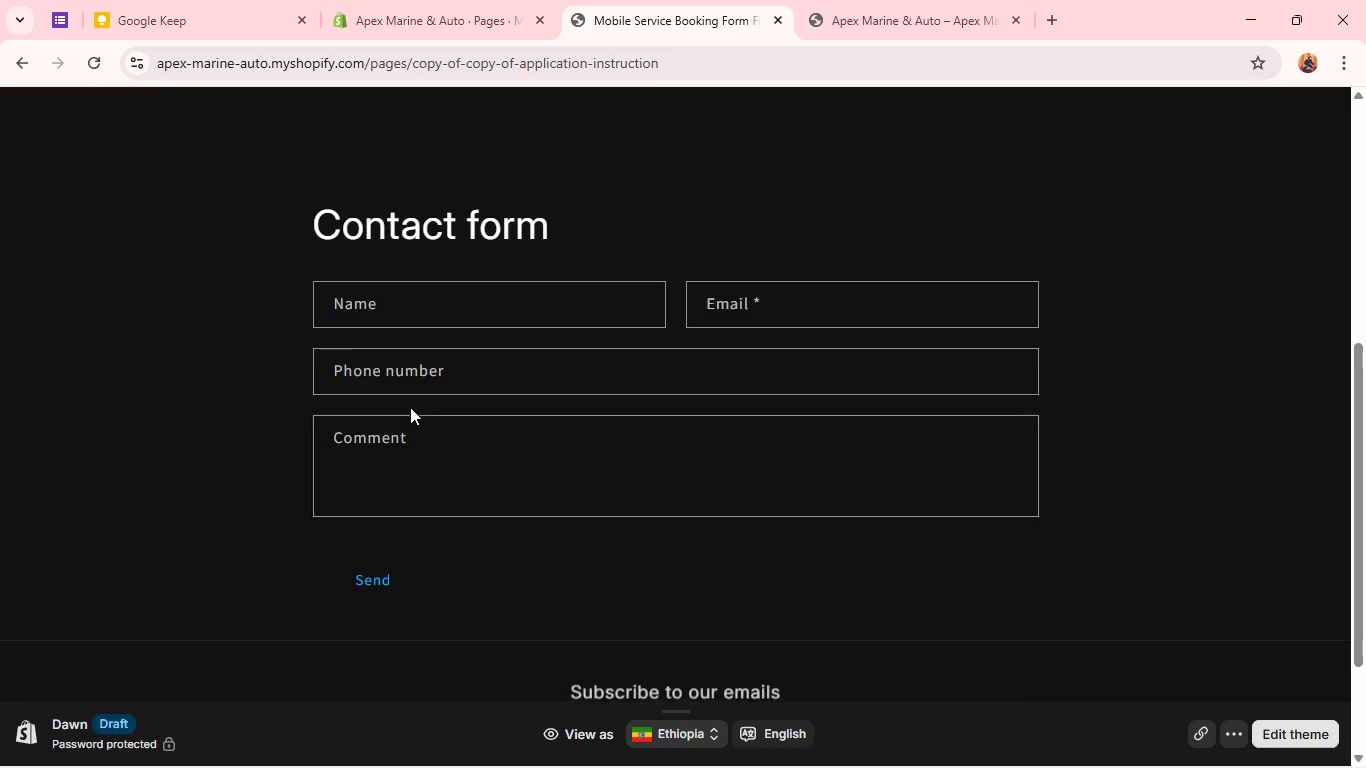 
left_click([384, 0])
 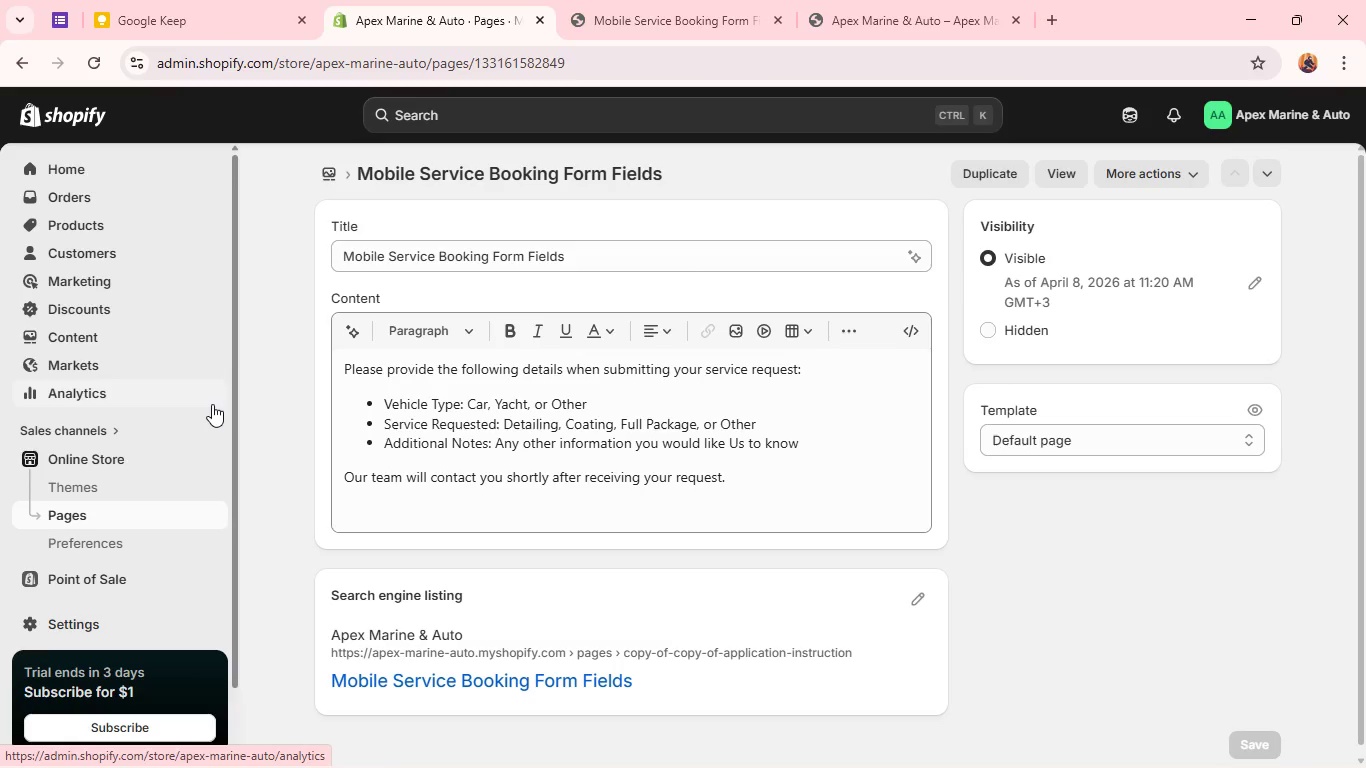 
scroll: coordinate [410, 407], scroll_direction: up, amount: 4.0
 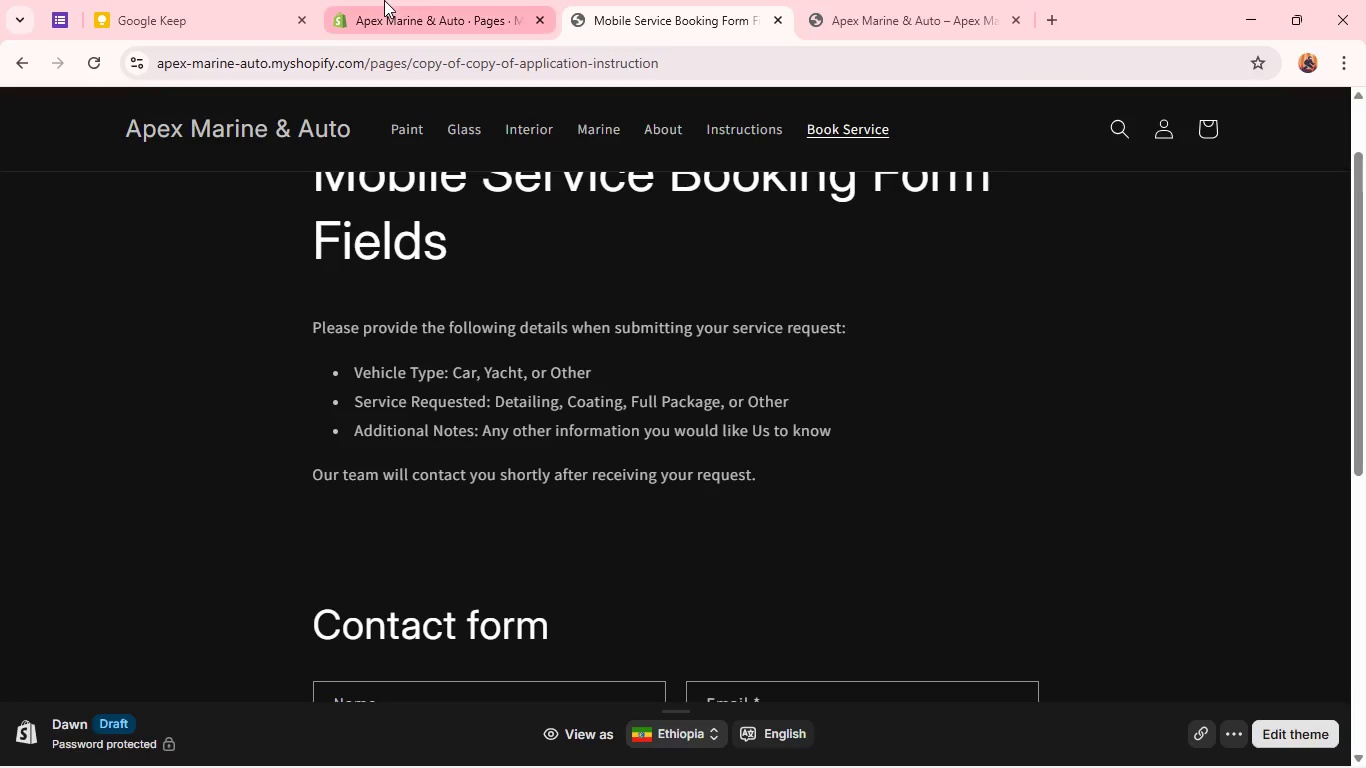 
wait(56.24)
 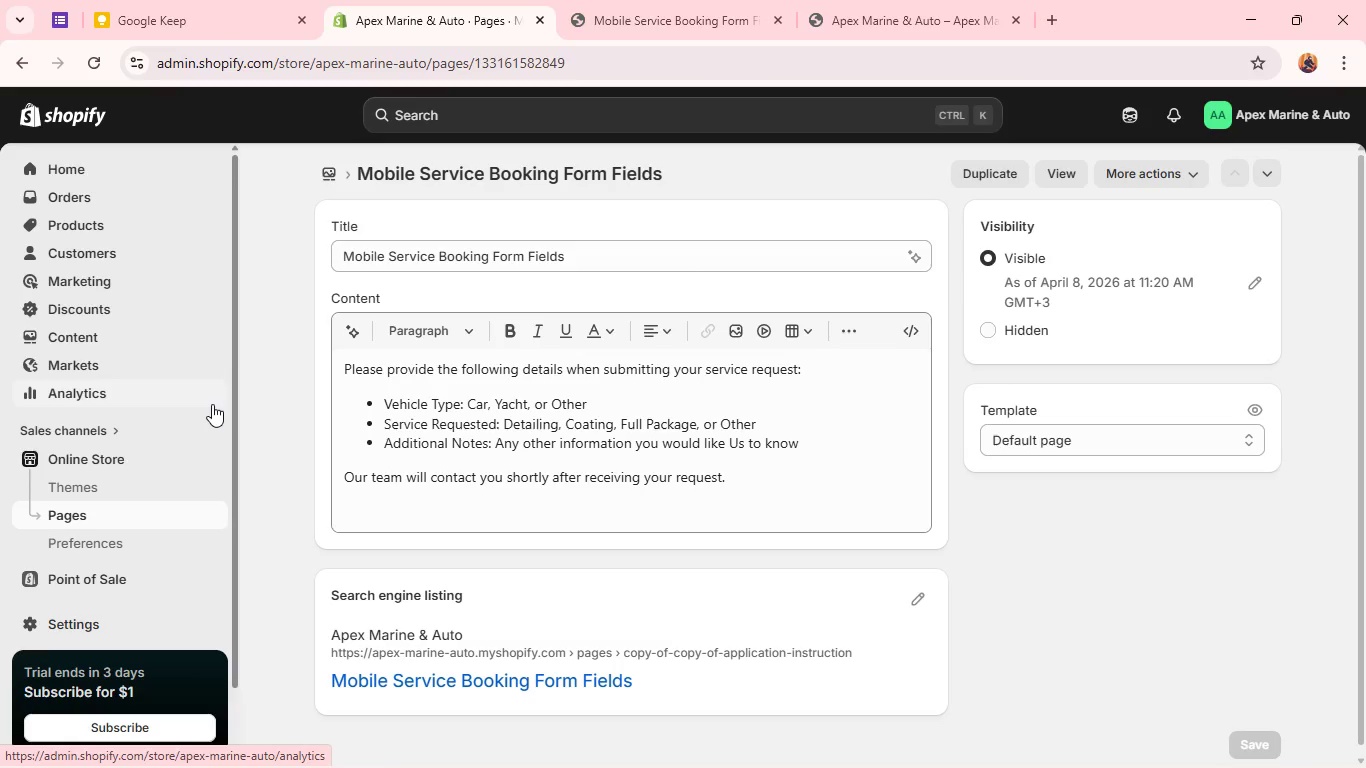 
left_click([98, 512])
 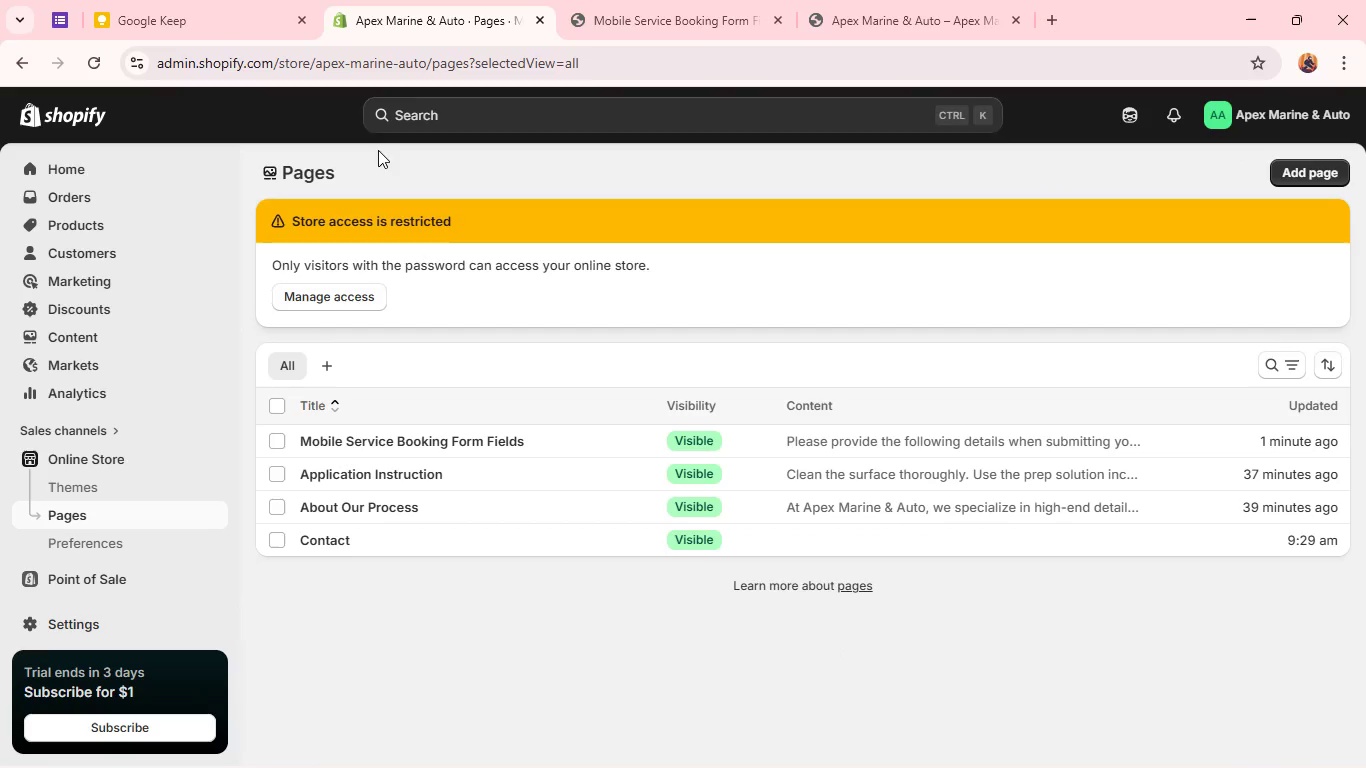 
left_click([610, 11])
 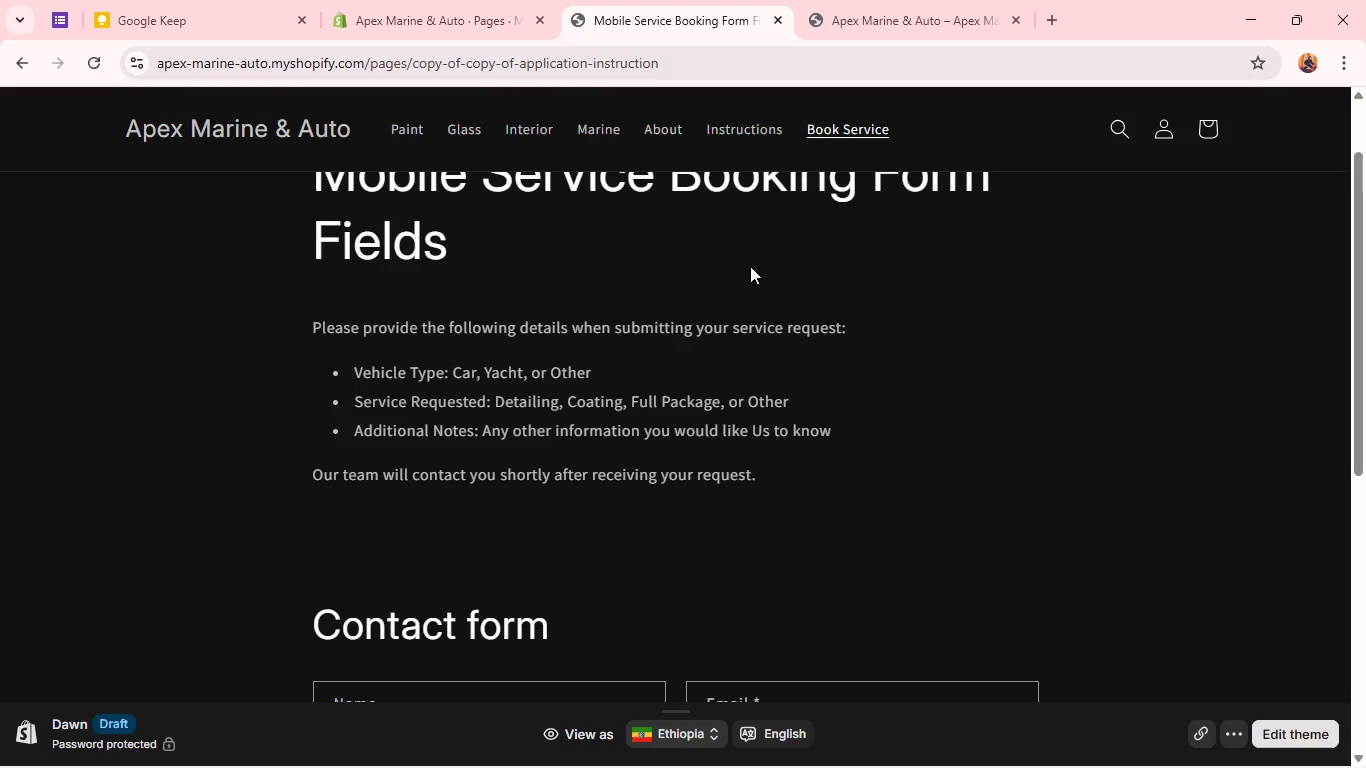 
scroll: coordinate [749, 308], scroll_direction: up, amount: 4.0
 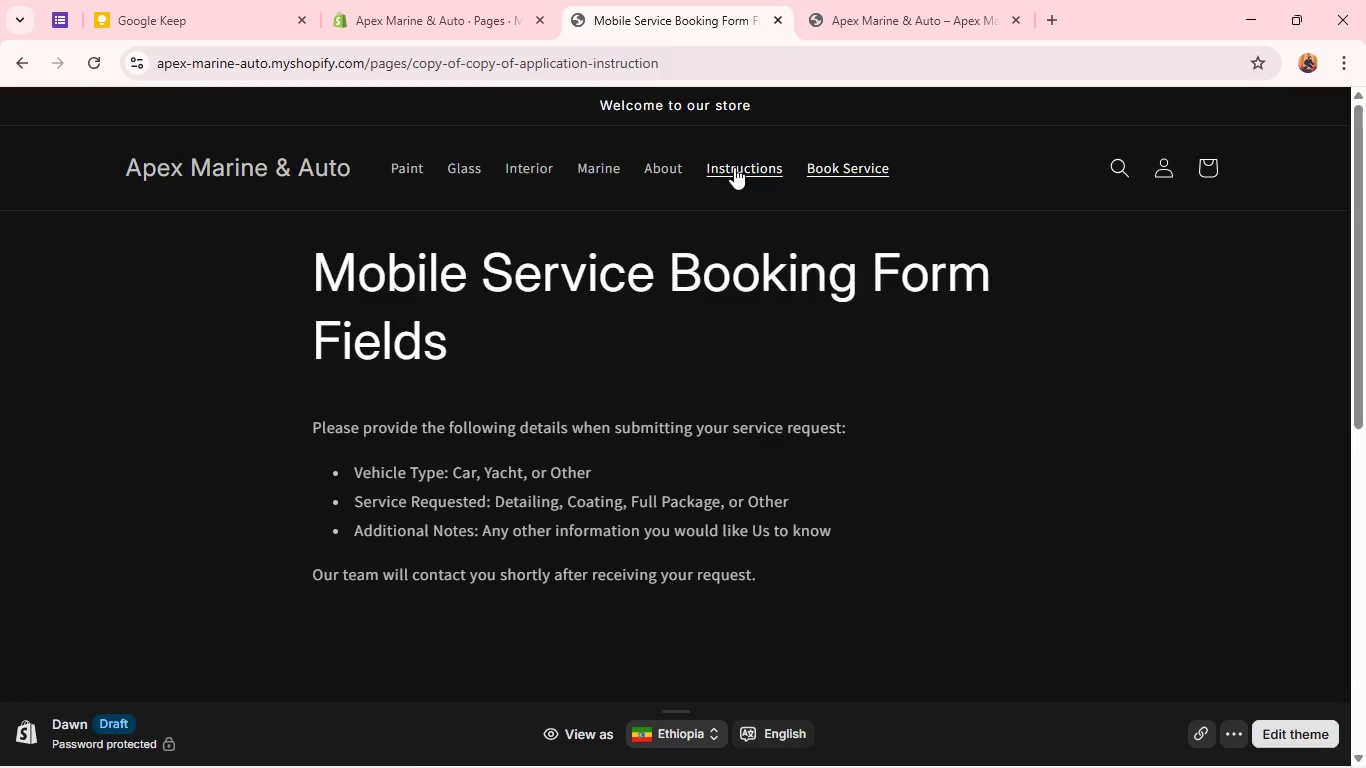 
left_click([734, 167])
 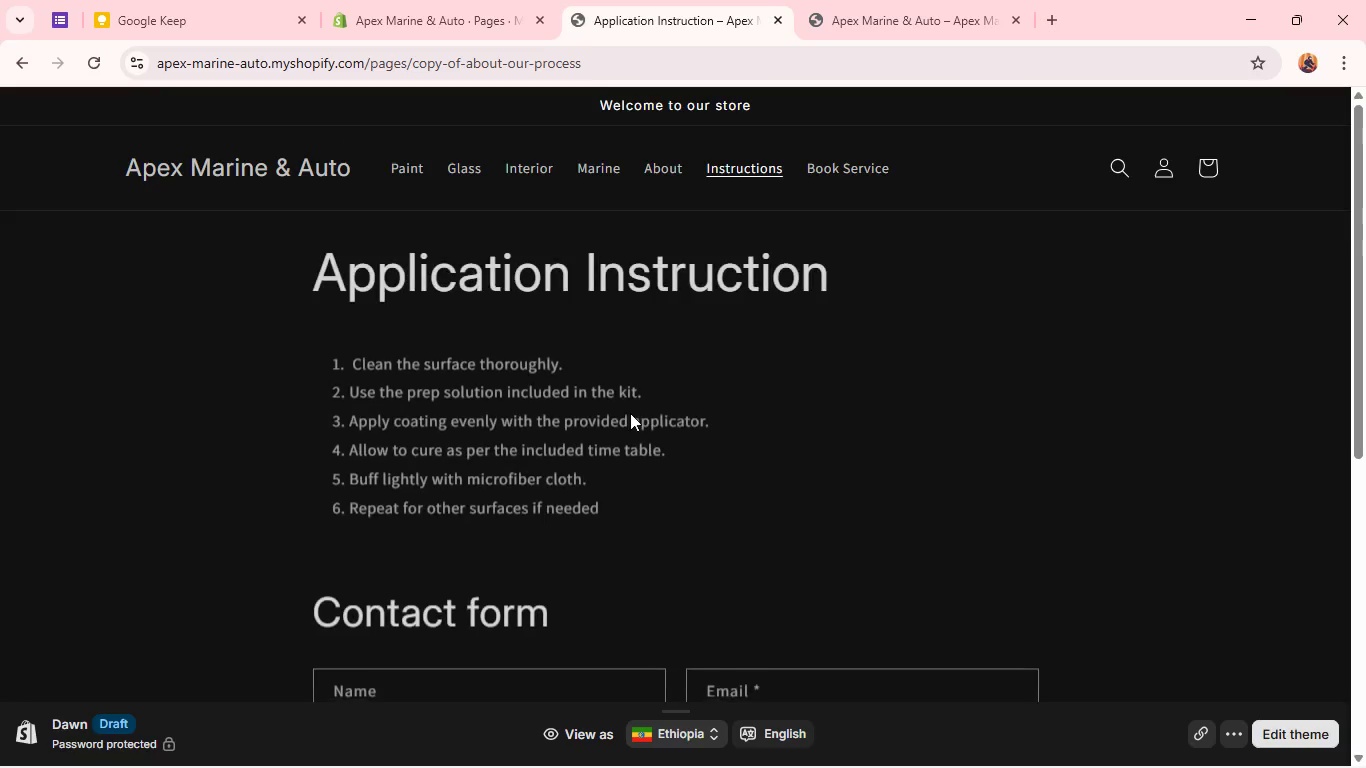 
scroll: coordinate [630, 413], scroll_direction: down, amount: 1.0
 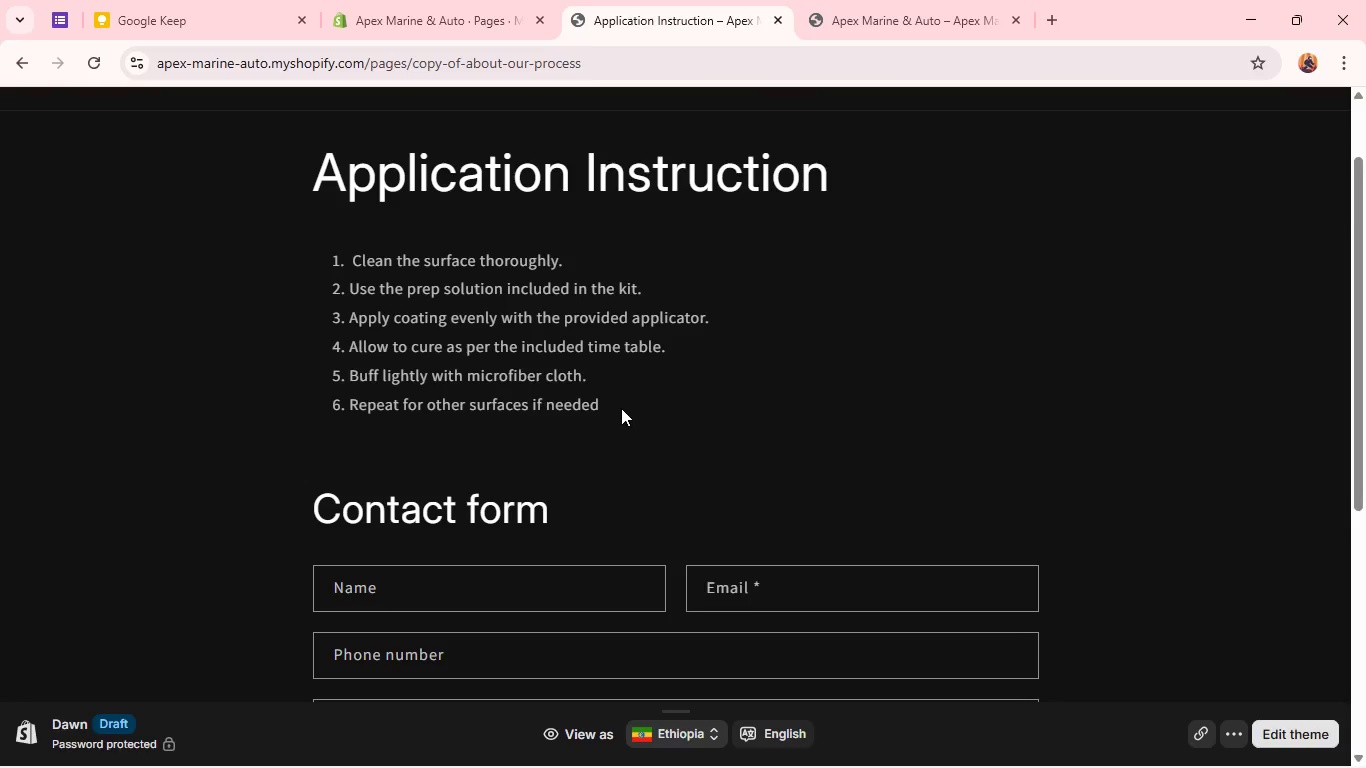 
scroll: coordinate [621, 408], scroll_direction: up, amount: 1.0
 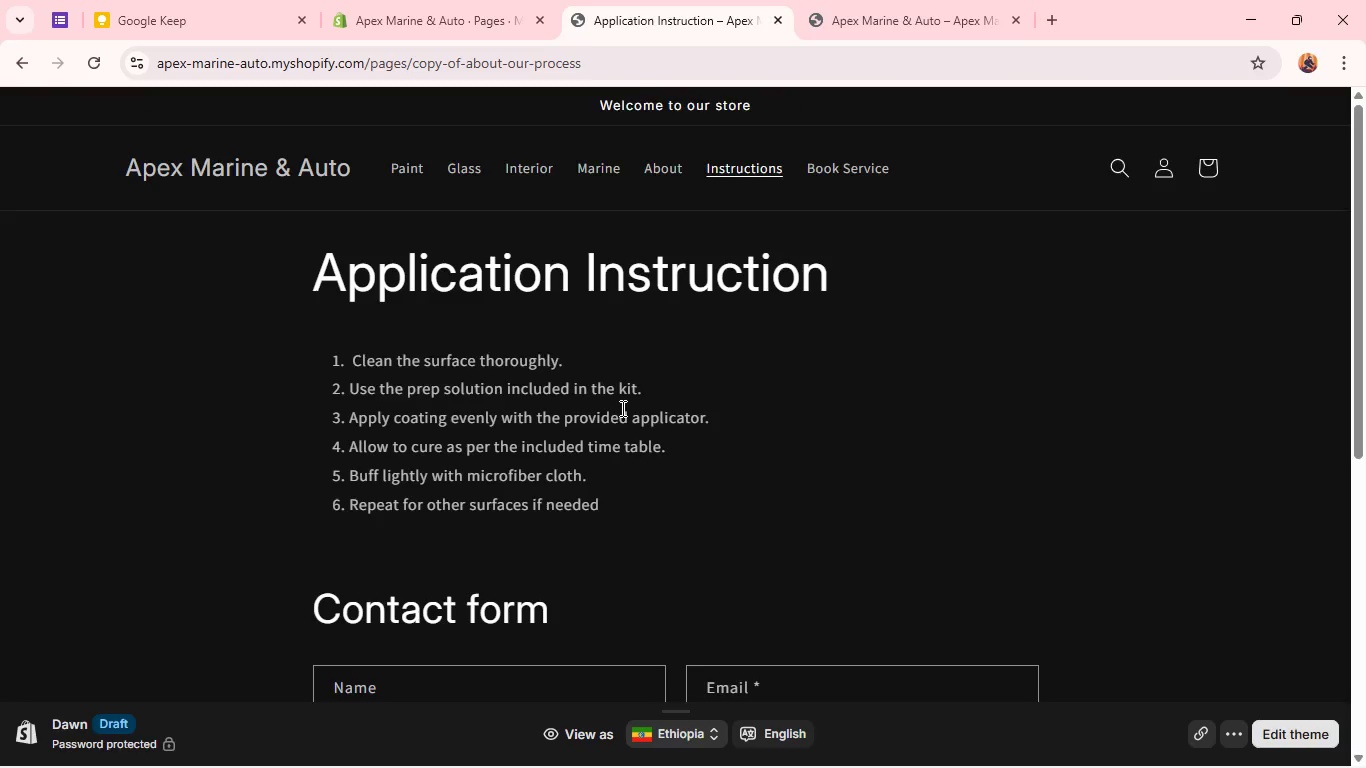 
scroll: coordinate [621, 408], scroll_direction: down, amount: 3.0
 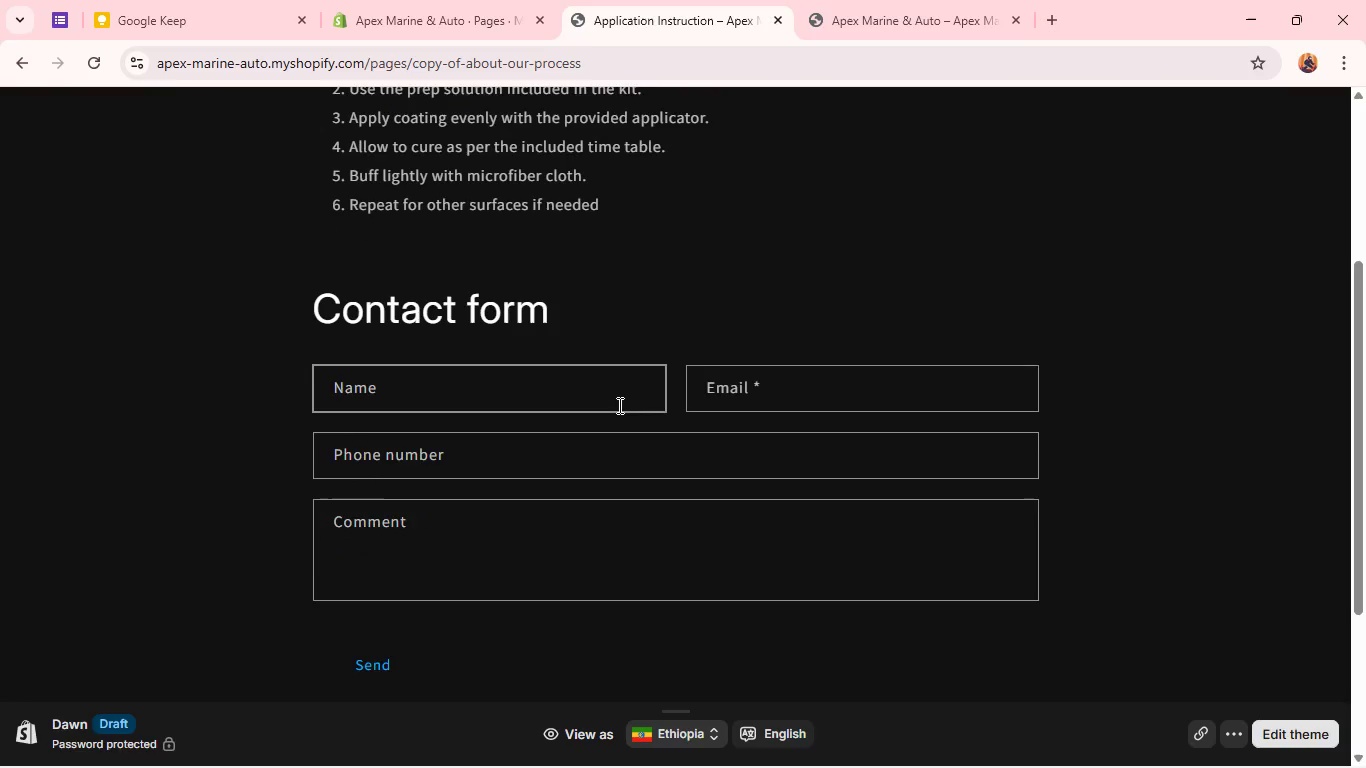 
scroll: coordinate [618, 405], scroll_direction: up, amount: 4.0
 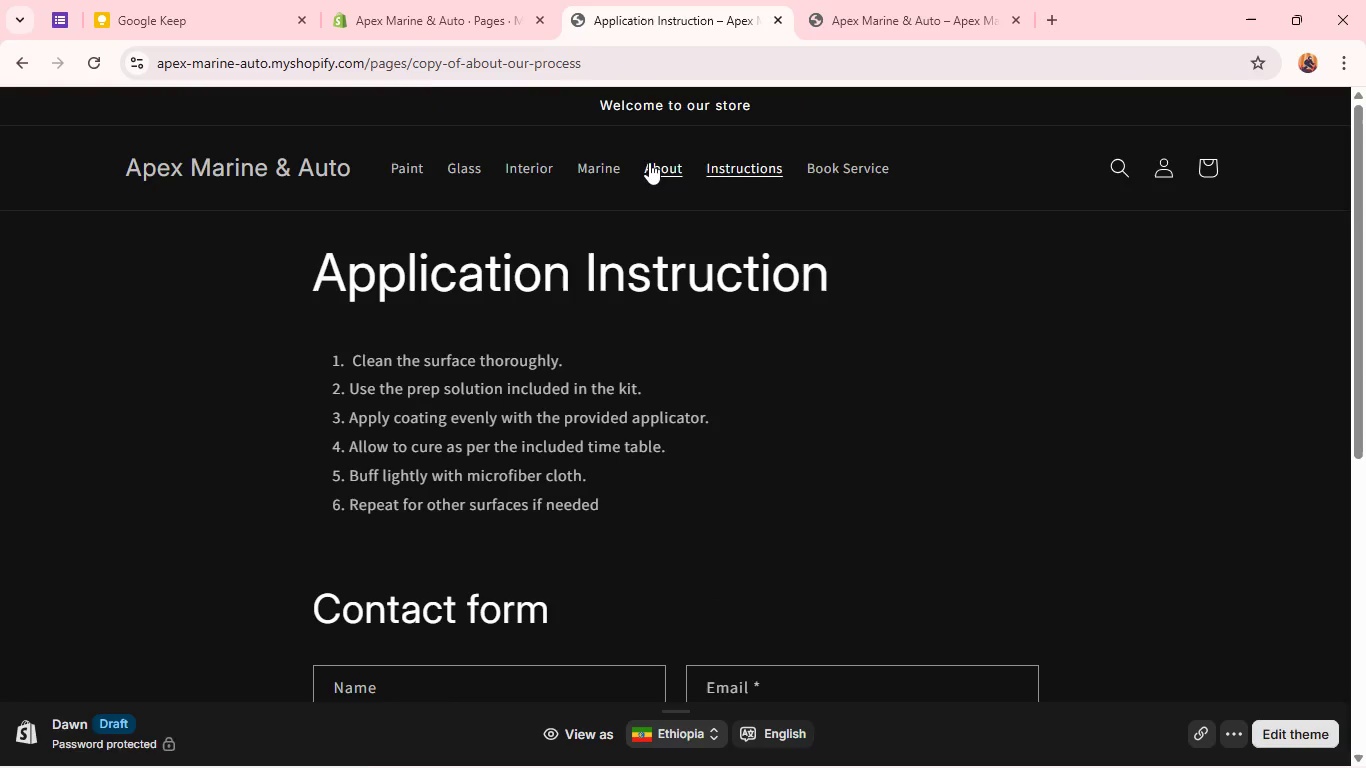 
left_click([650, 162])
 